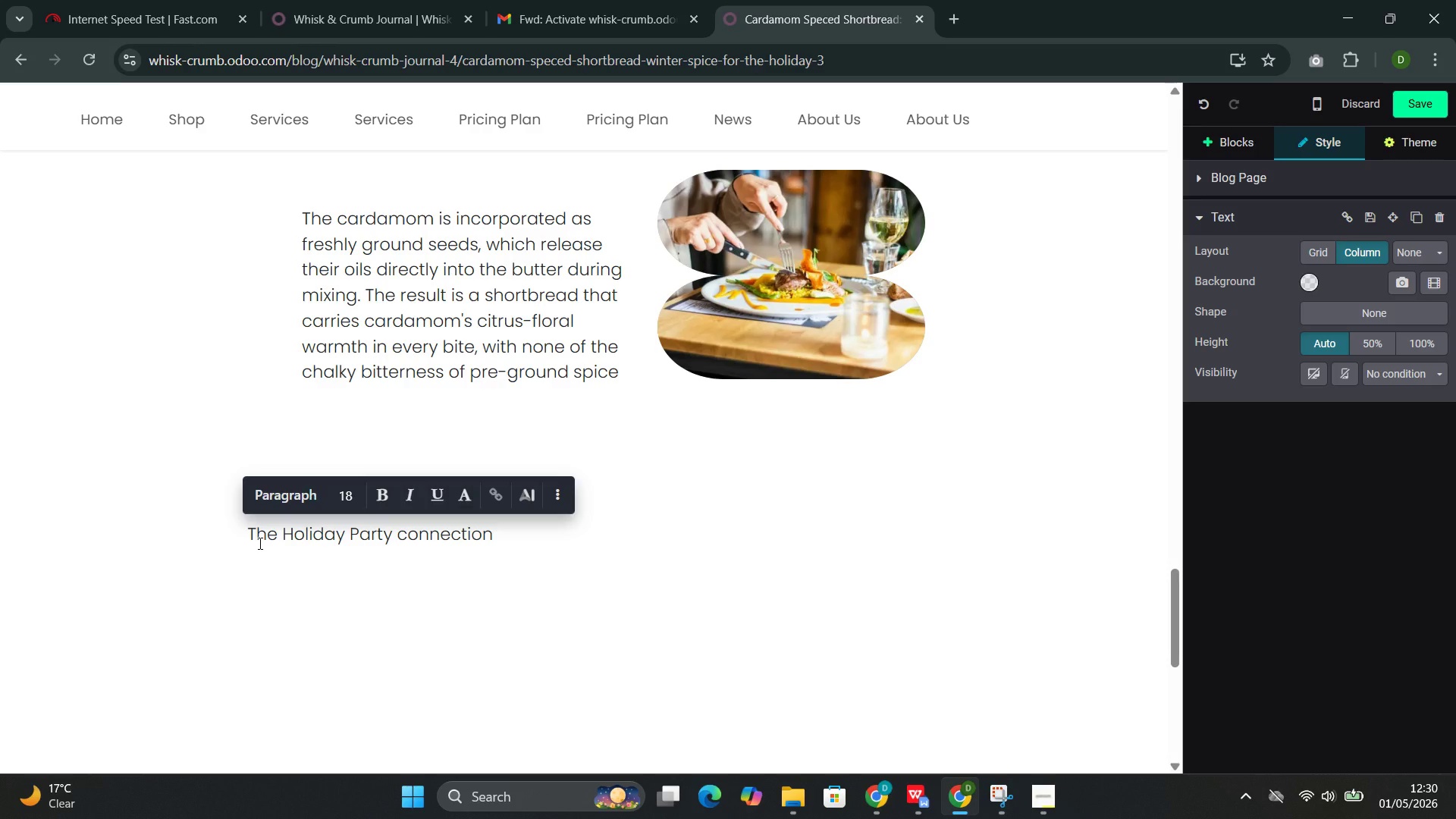 
left_click_drag(start_coordinate=[507, 538], to_coordinate=[246, 532])
 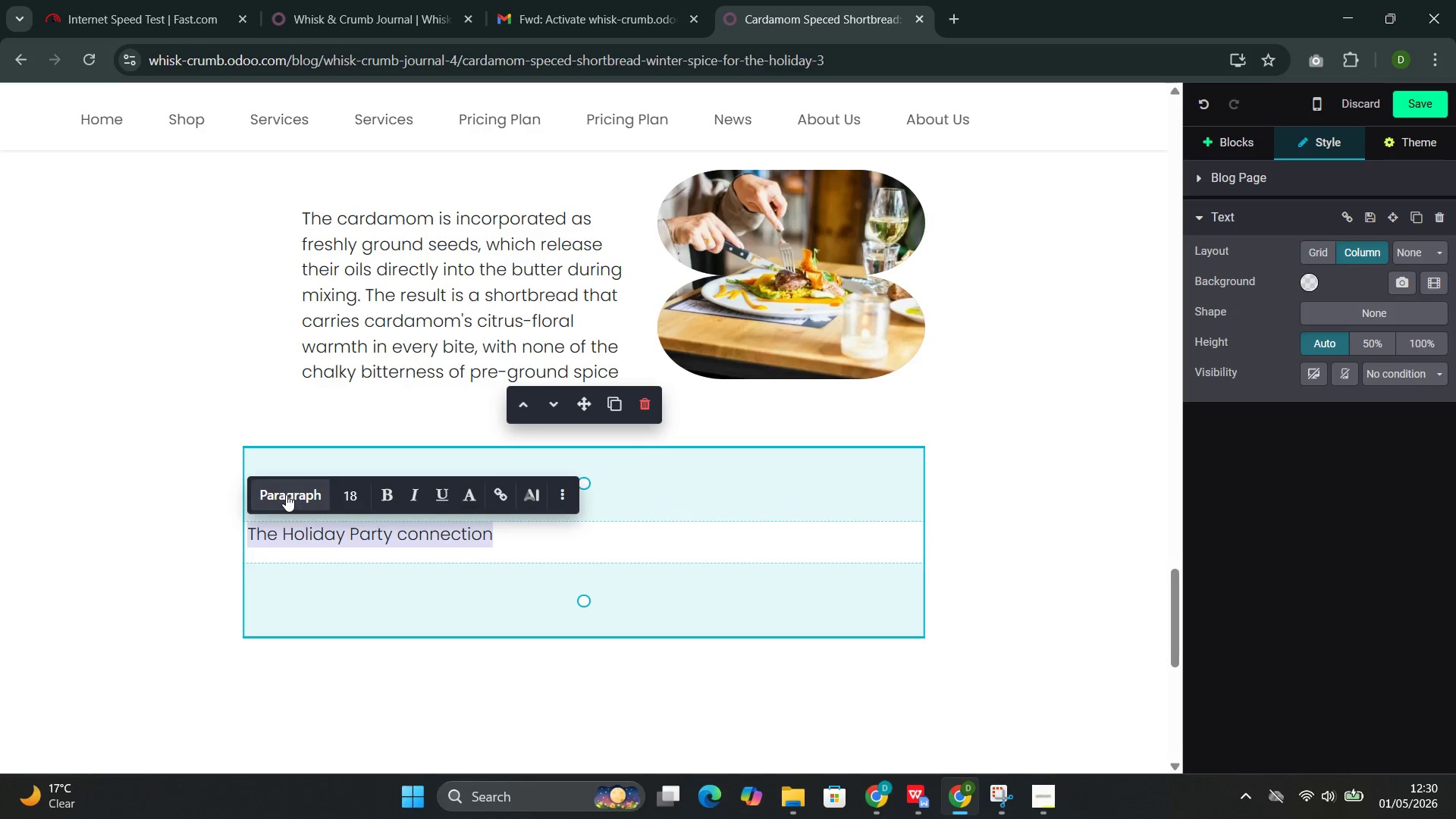 
left_click([286, 494])
 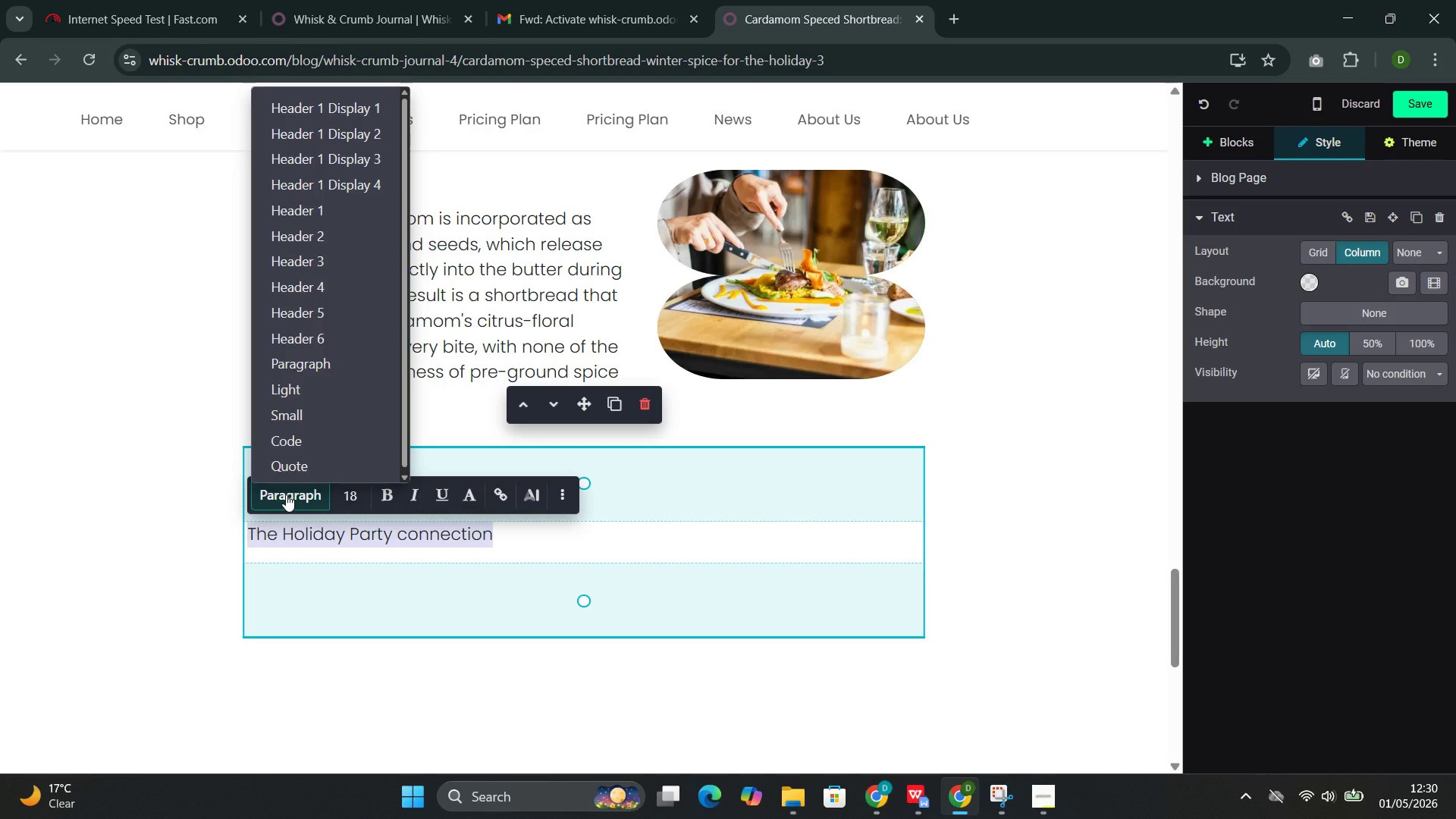 
left_click([286, 494])
 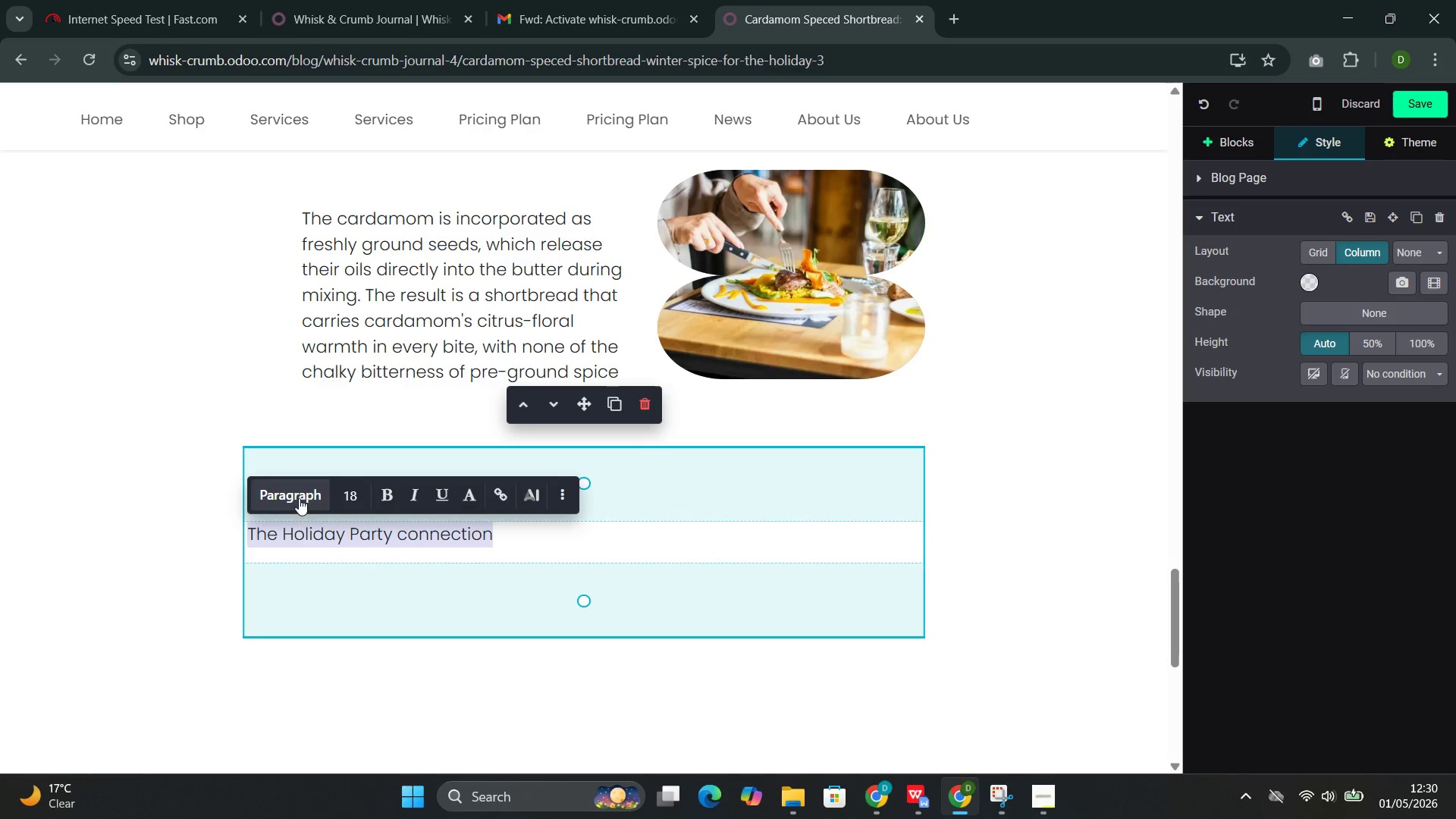 
left_click([299, 496])
 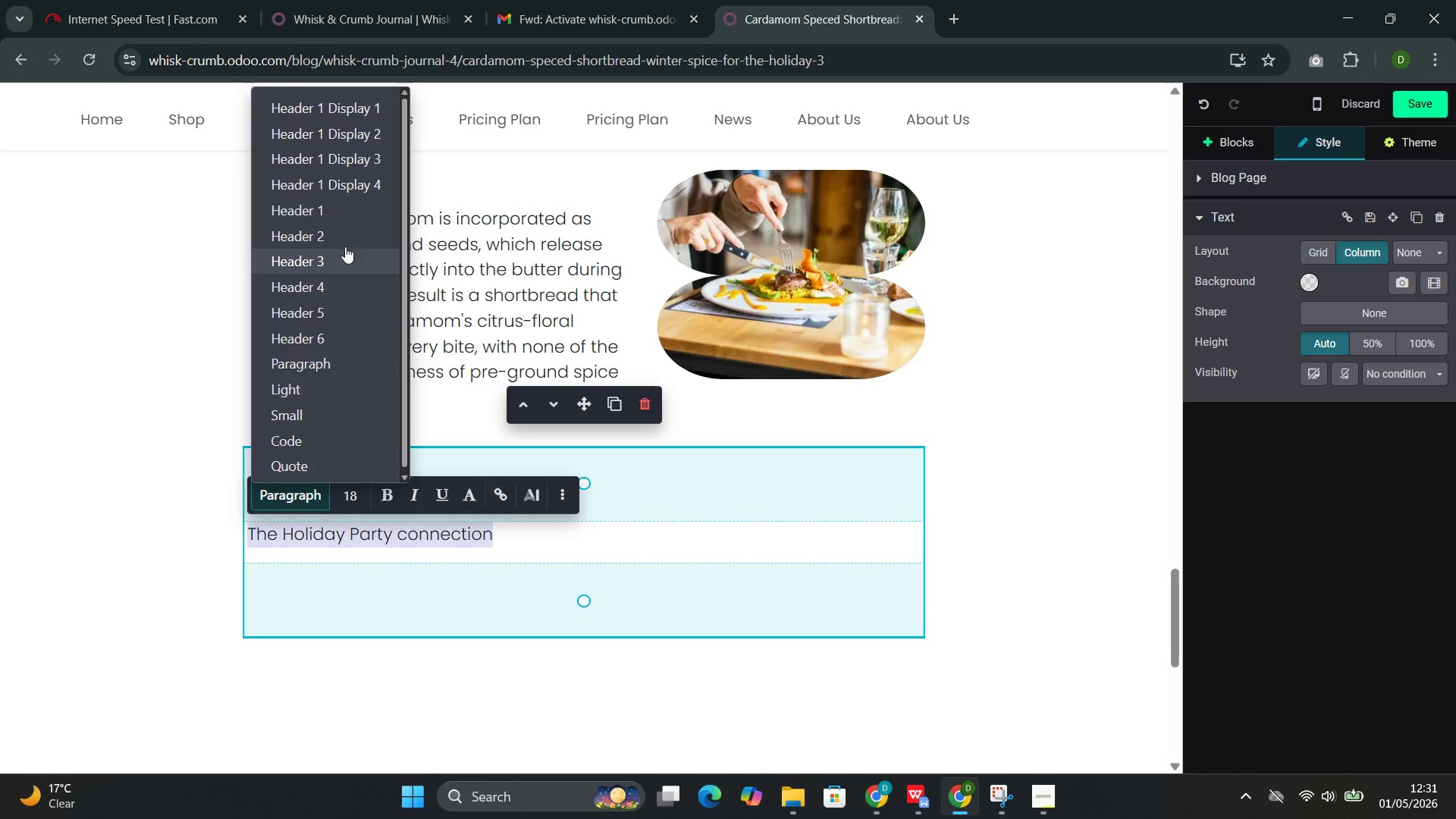 
left_click([348, 241])
 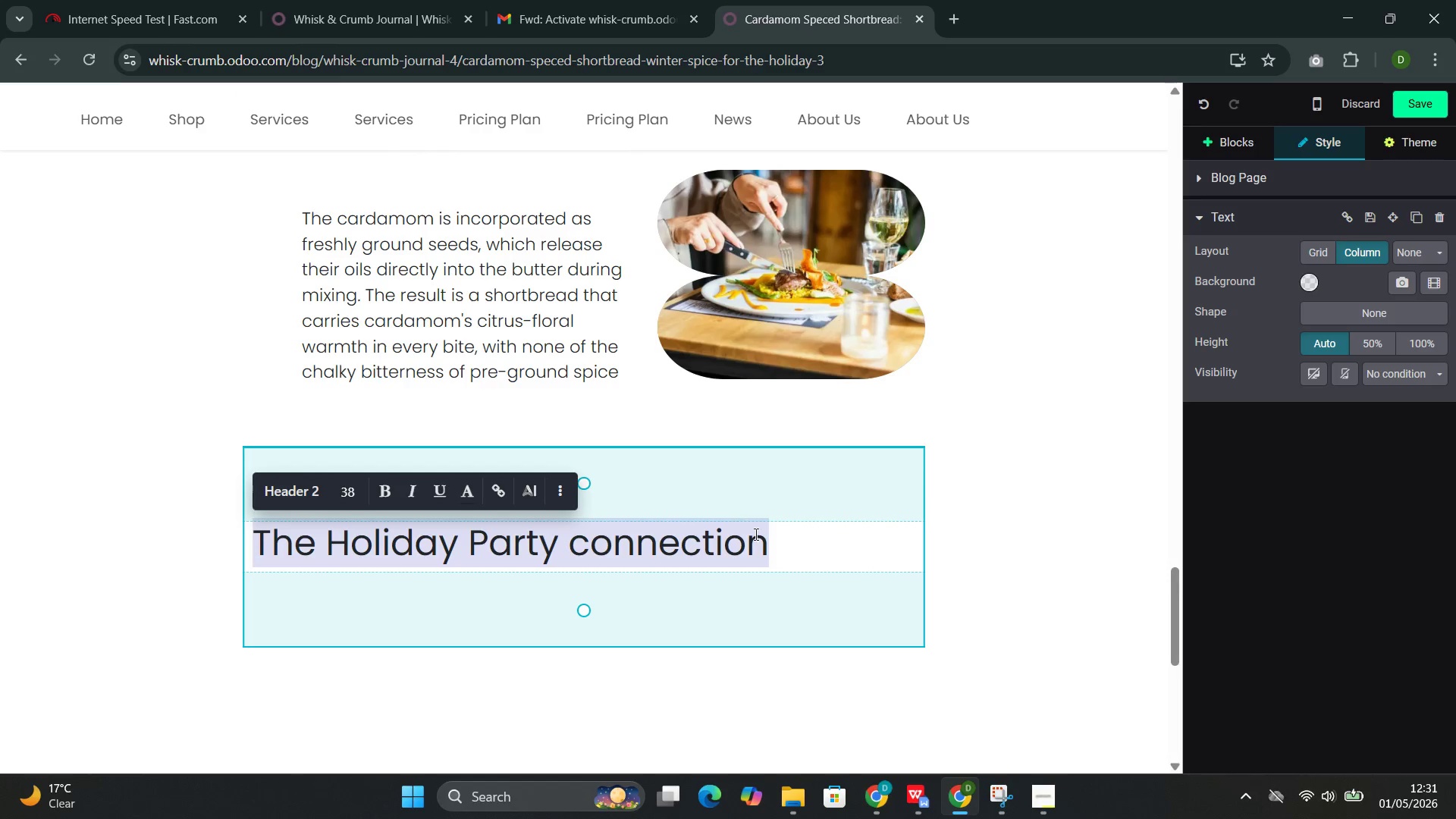 
left_click([807, 551])
 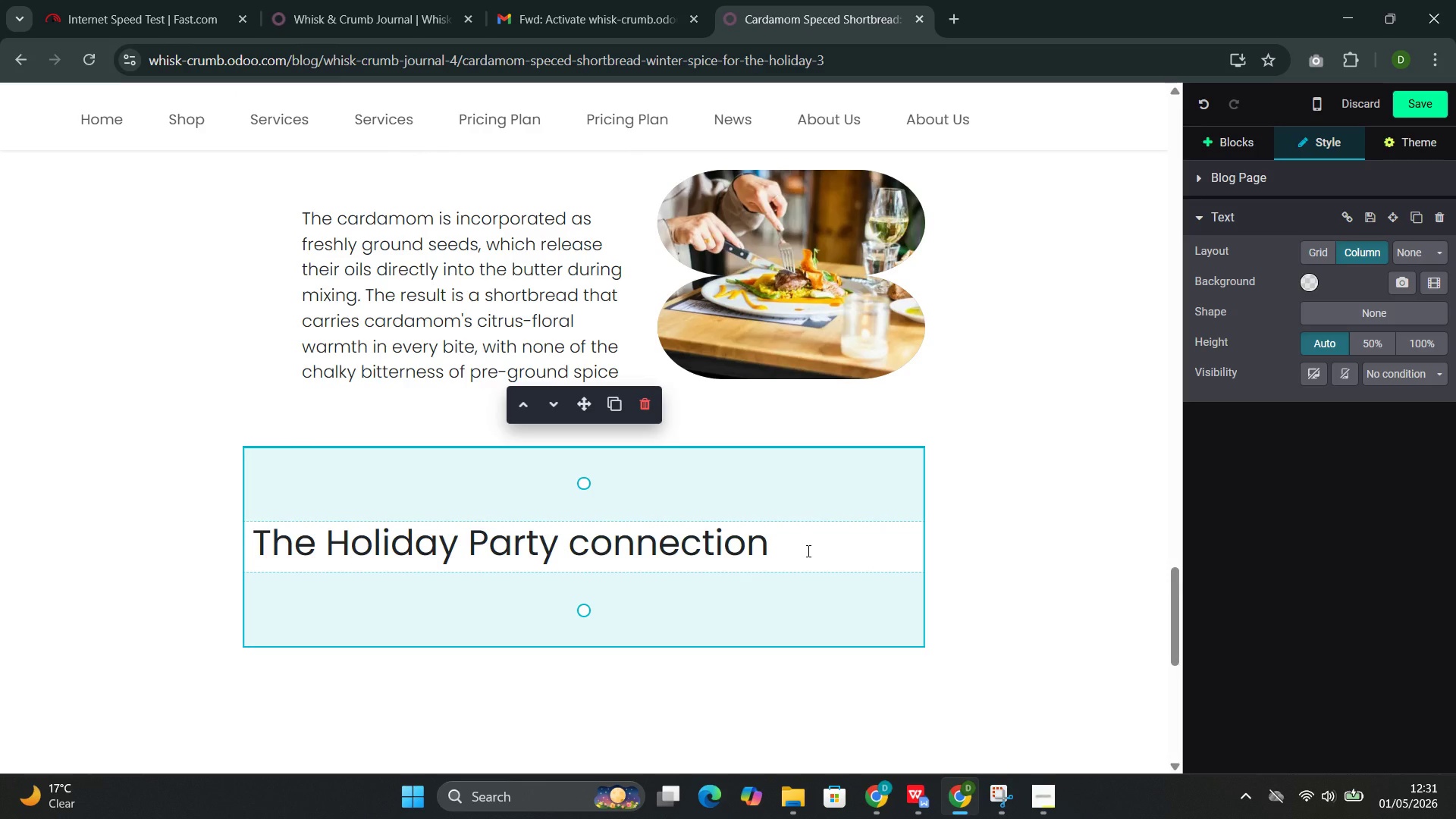 
key(Enter)
 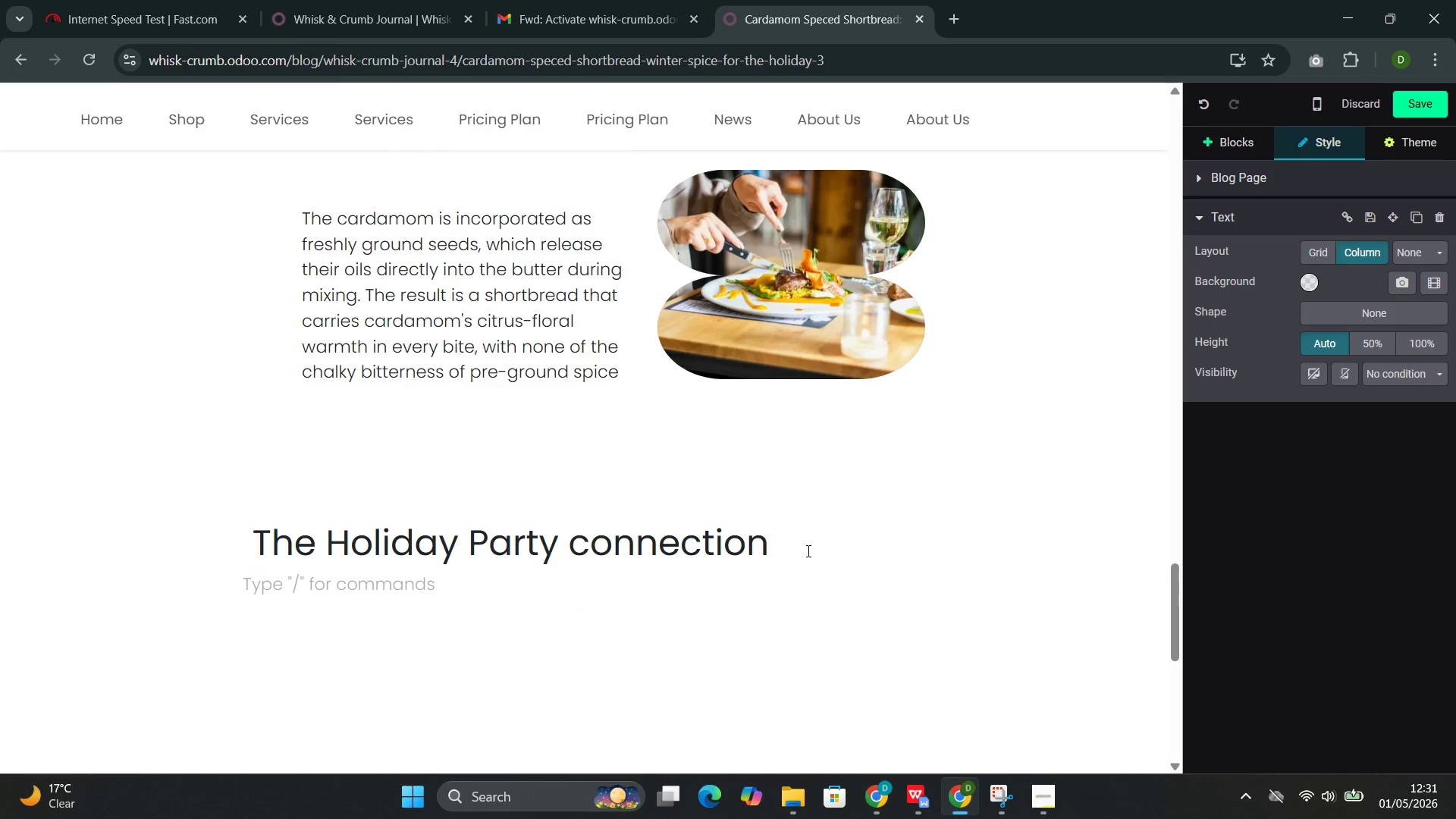 
type(This shoe)
 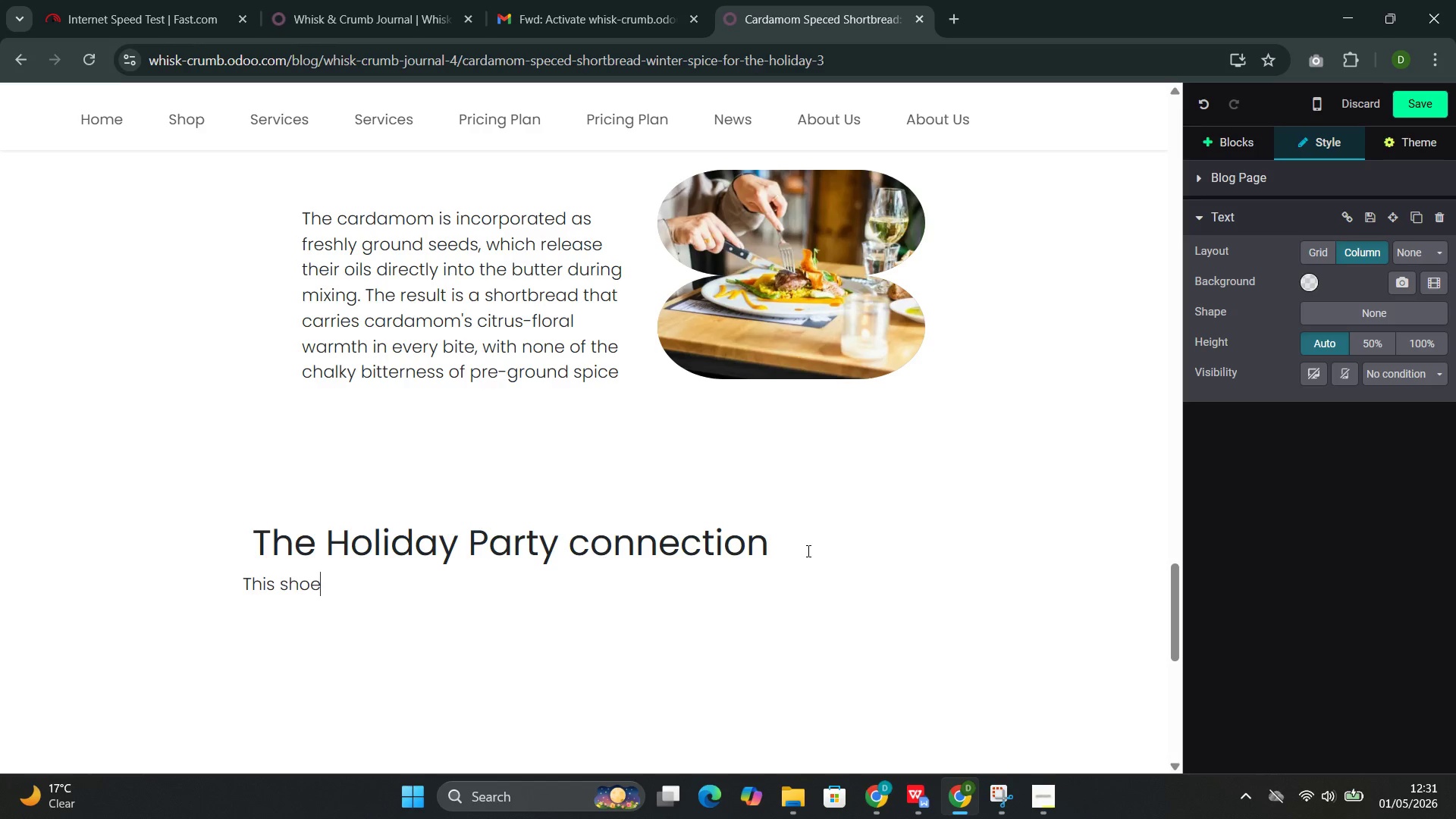 
wait(6.95)
 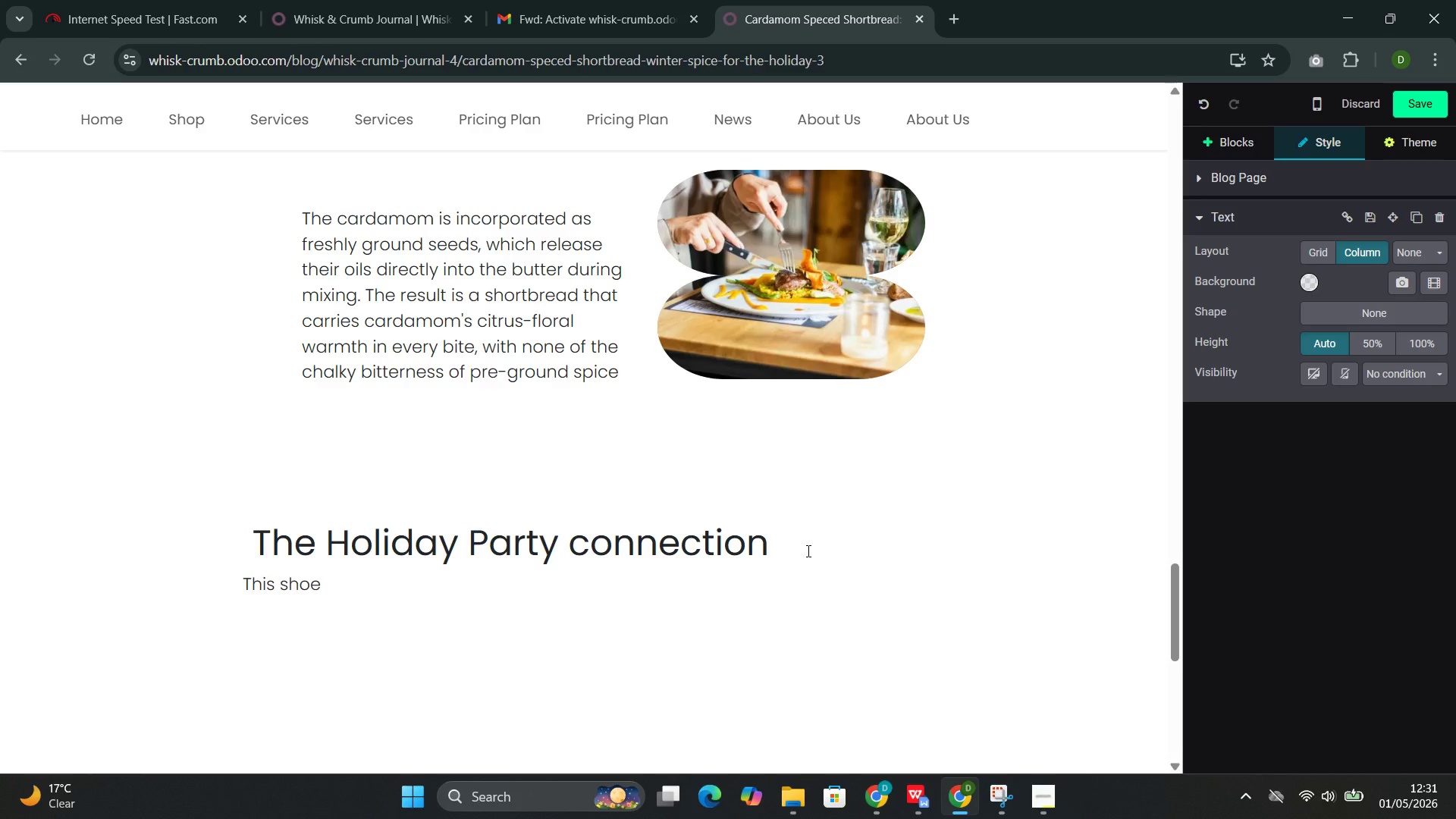 
key(Backspace)
type(rtbread wad)
key(Backspace)
type(s designed for winter gathering )
key(Backspace)
type(. its warm spice profile cp)
key(Backspace)
type(om)
 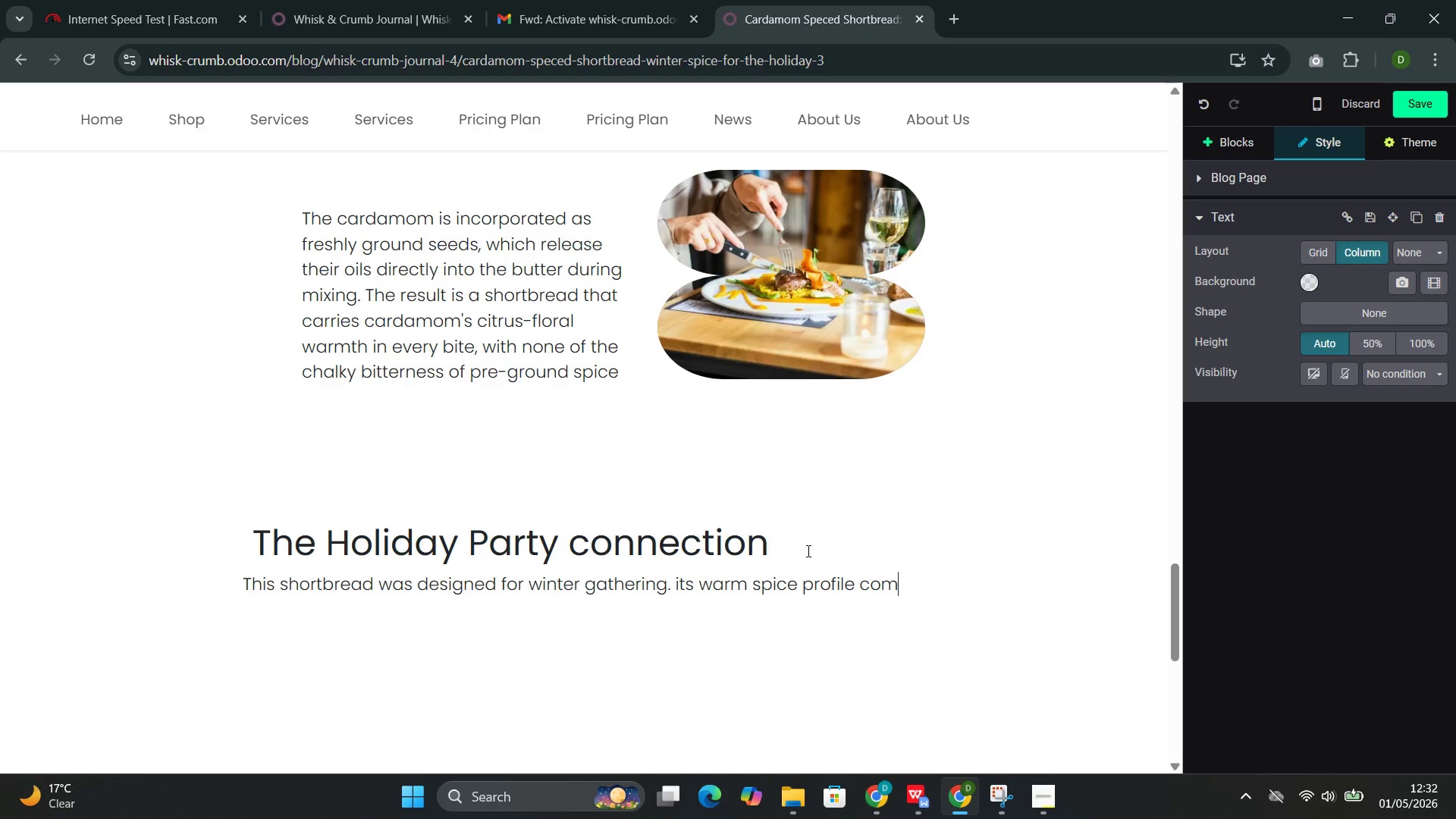 
wait(10.44)
 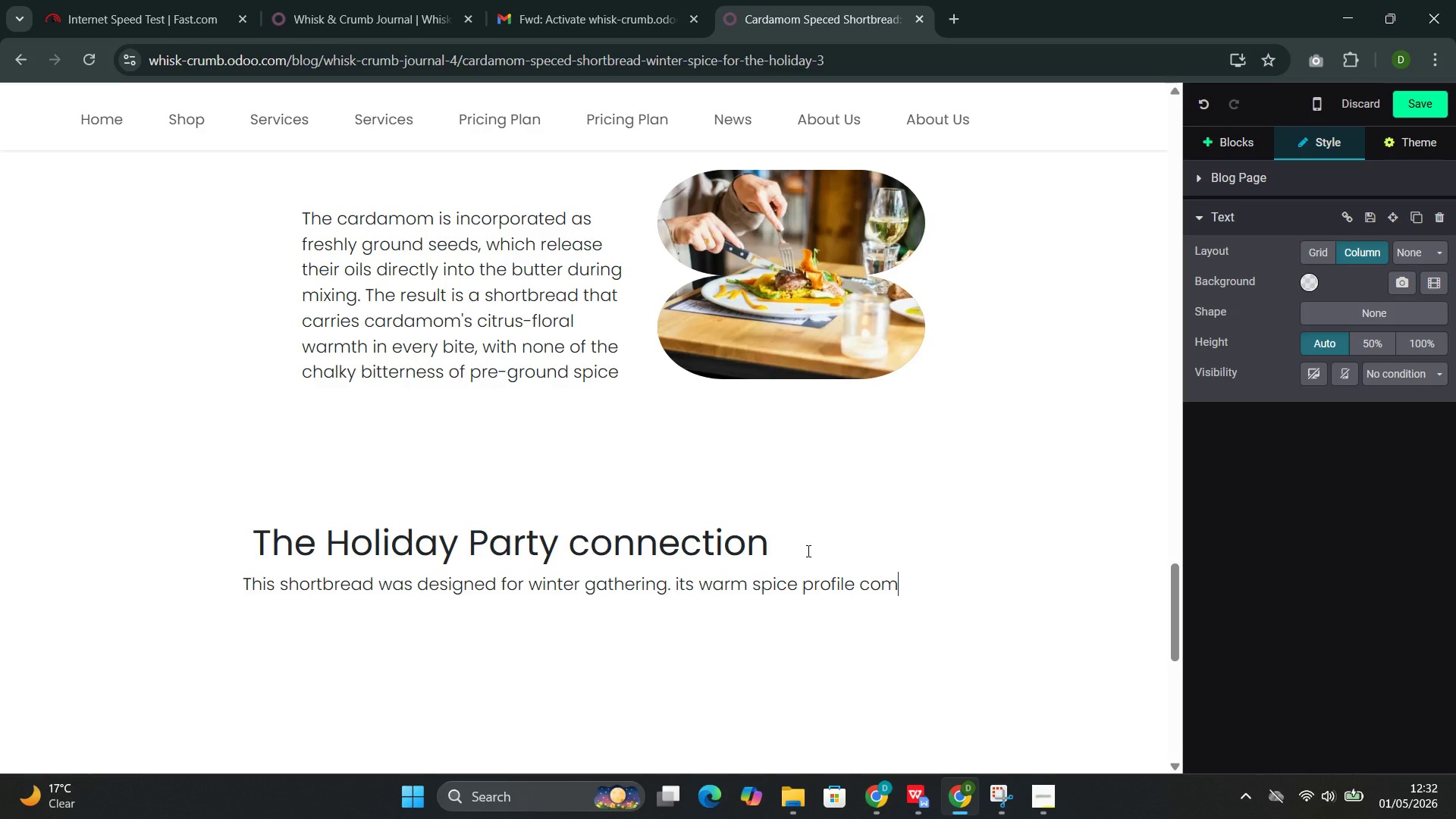 
type(ple)
 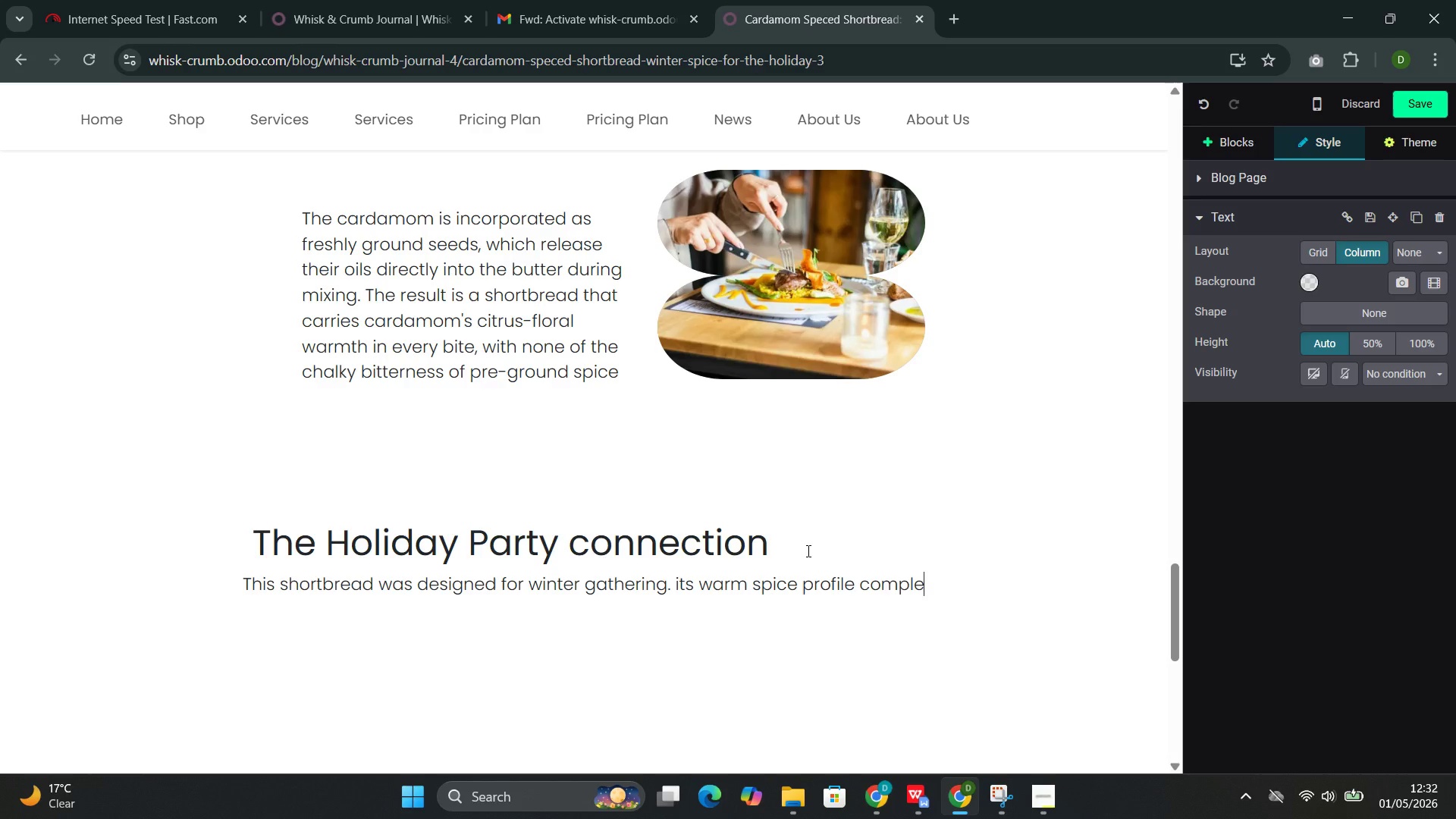 
type(ments holidaa)
key(Backspace)
type(y beverage())
 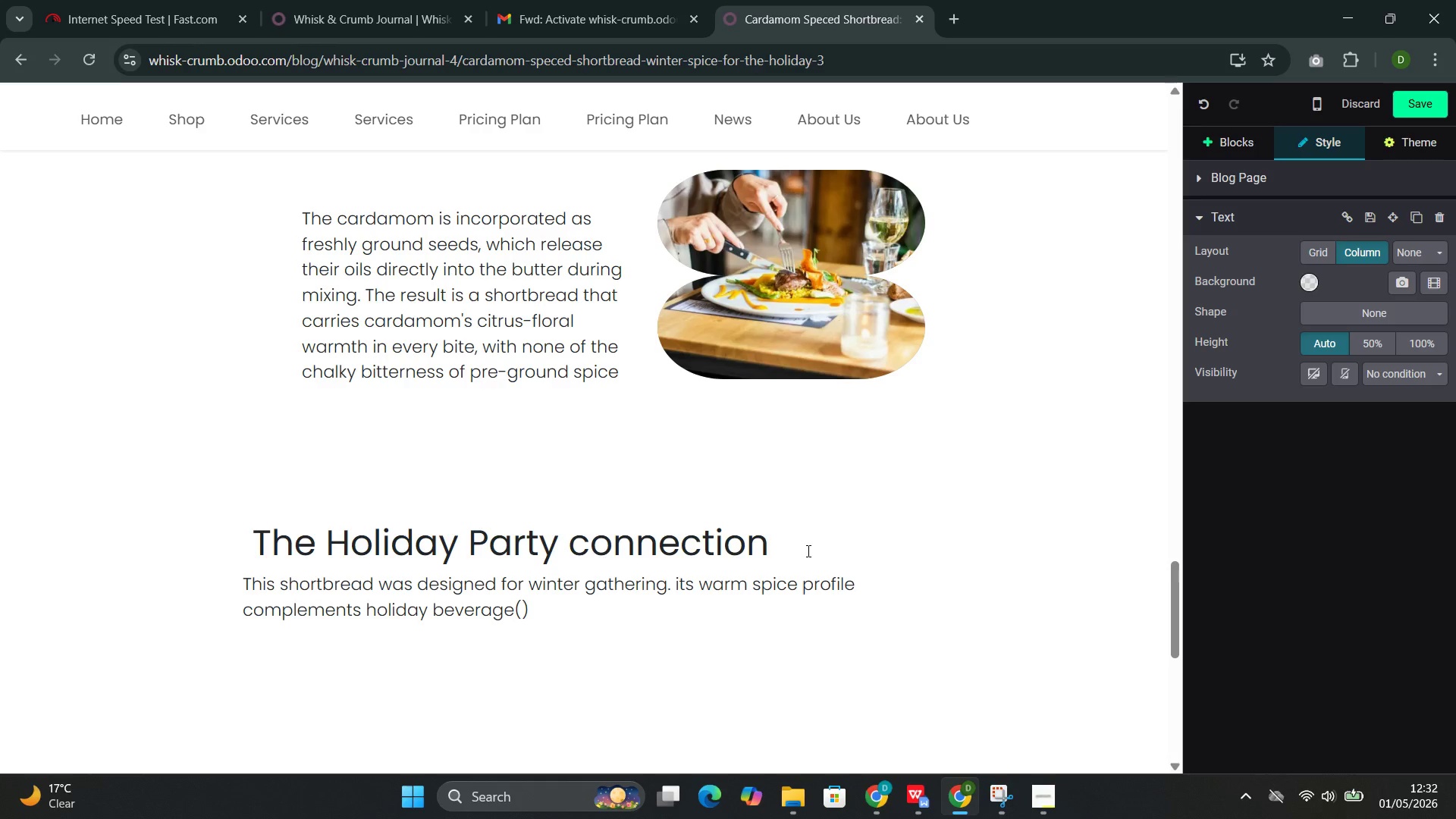 
key(ArrowLeft)
 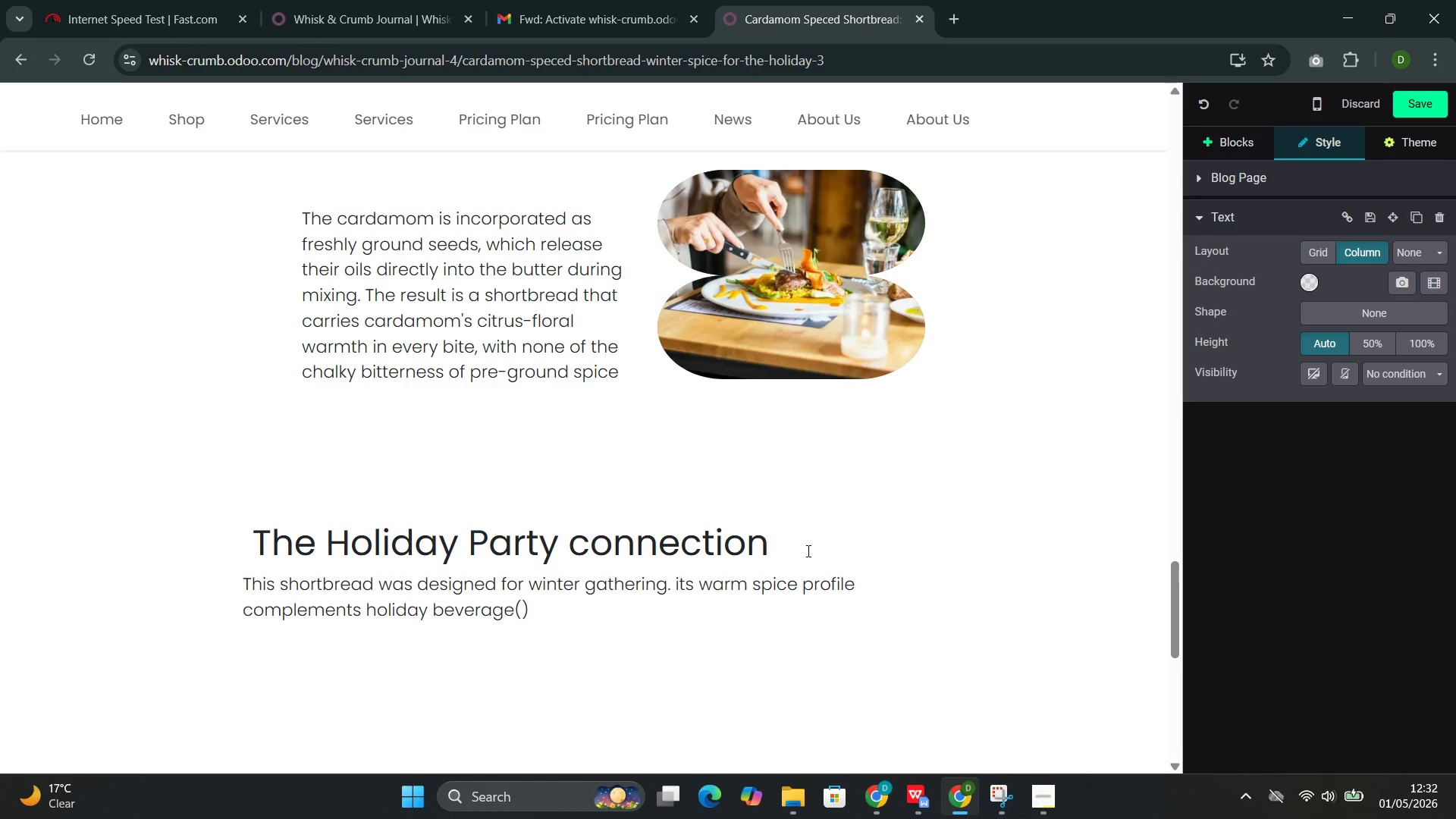 
type(coffee, tea, mulled wine)
 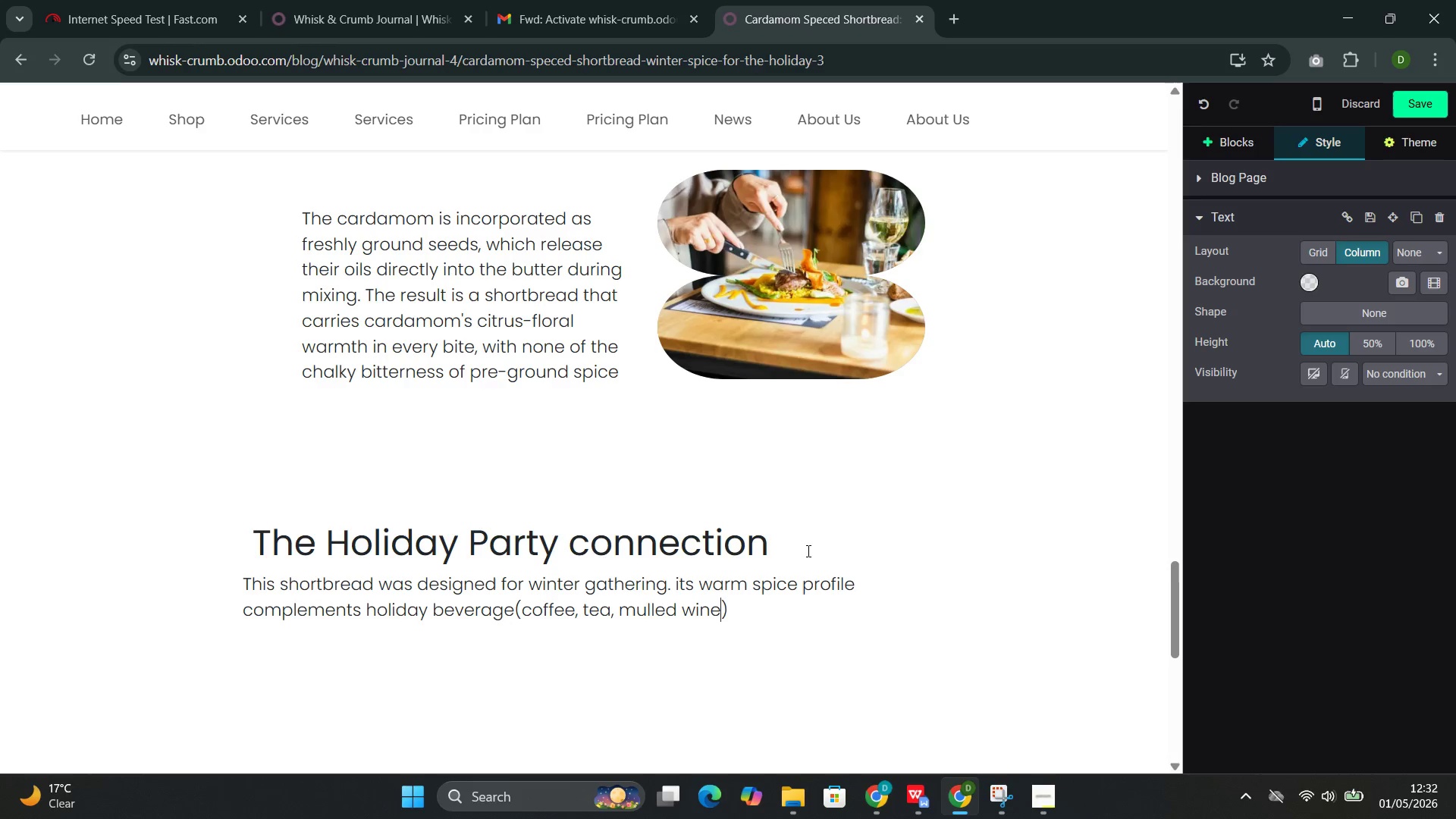 
key(ArrowRight)
 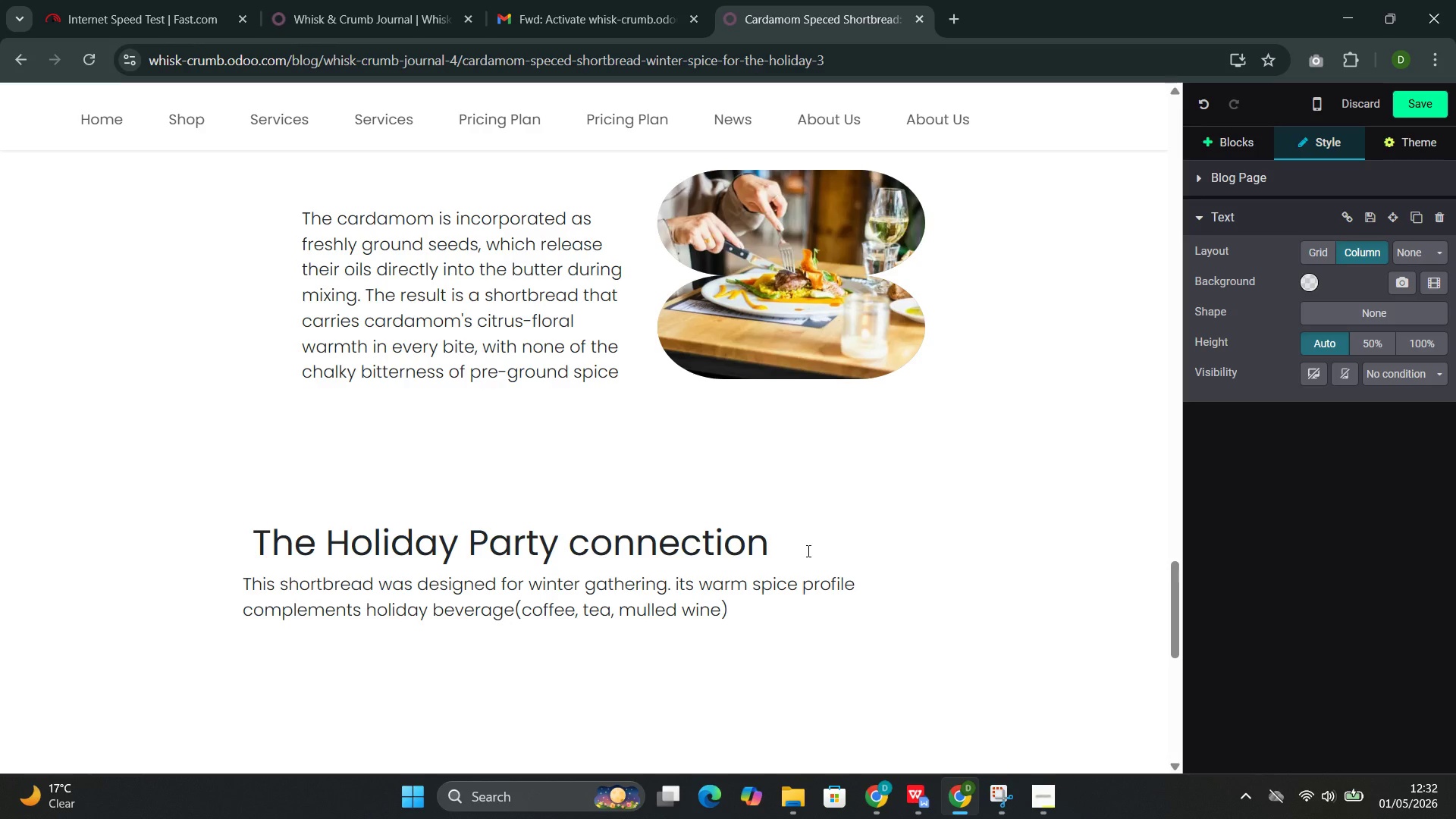 
type( raht)
key(Backspace)
key(Backspace)
type(ther tnab)
key(Backspace)
key(Backspace)
key(Backspace)
type(han )
 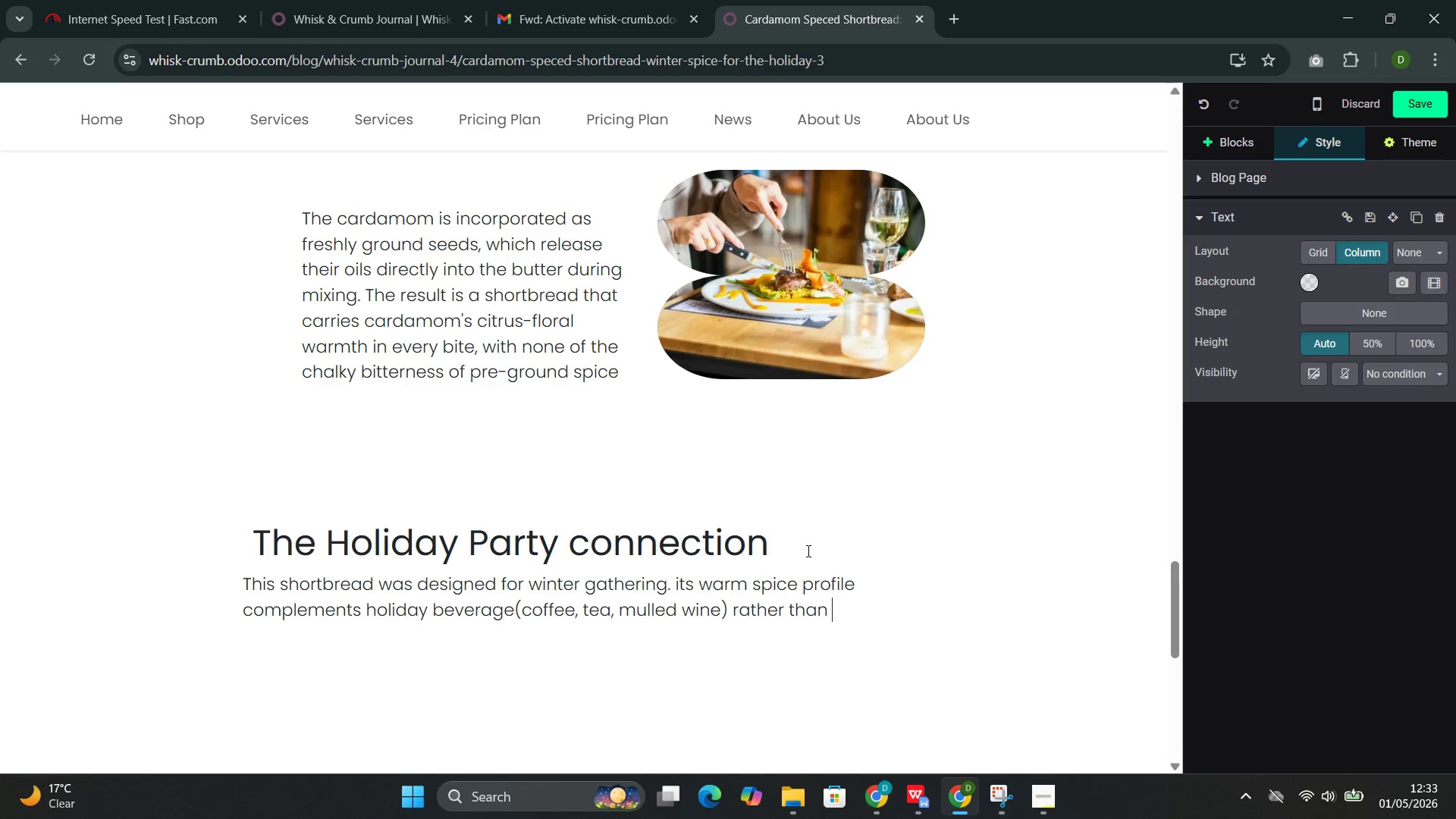 
type(competing with them. Its sturdy trx)
key(Backspace)
key(Backspace)
type(et)
key(Backspace)
type(xture travels well p)
key(Backspace)
type(on cookie platter )
key(Backspace)
type(s and holds up during exten)
 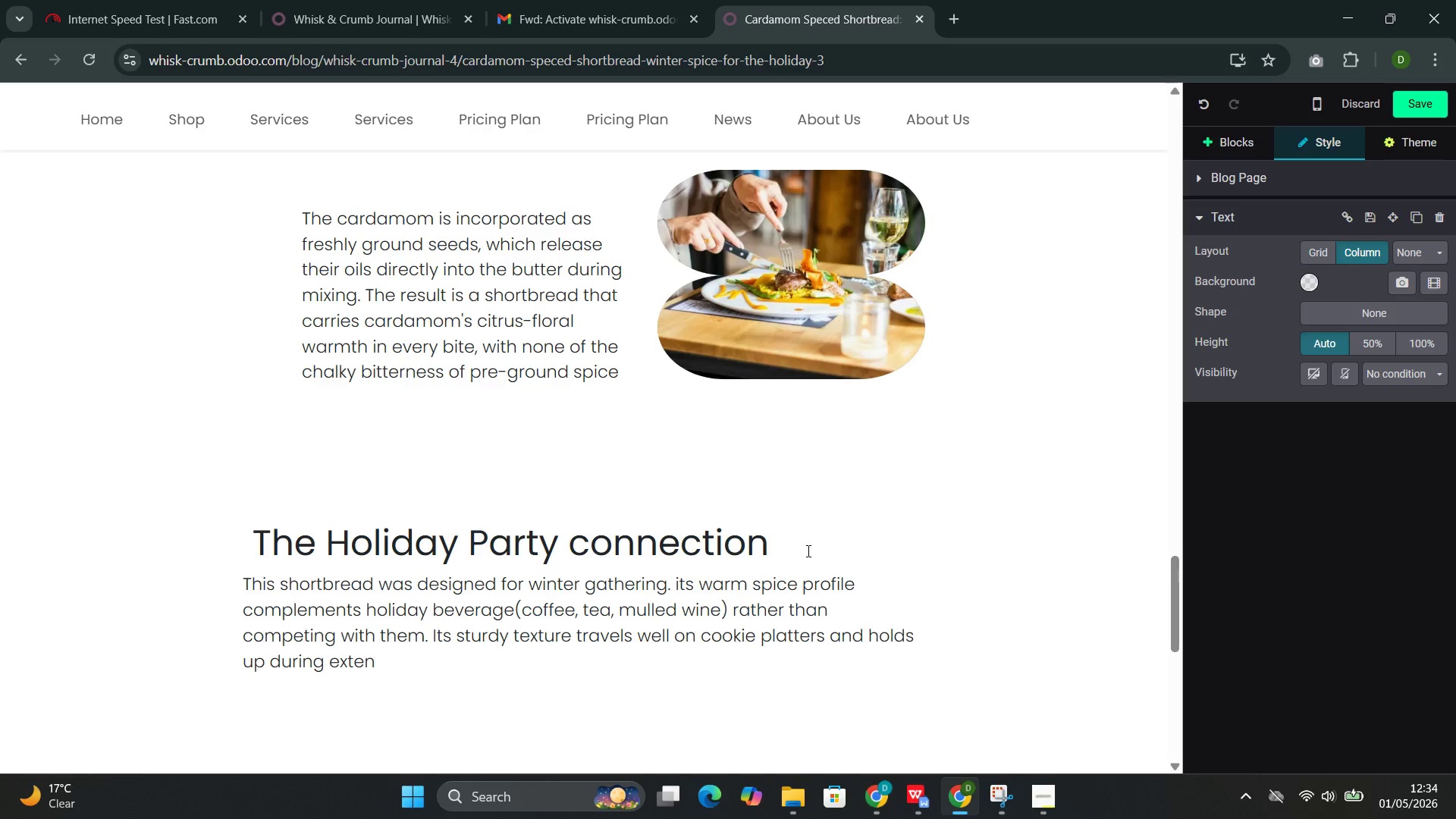 
wait(5.19)
 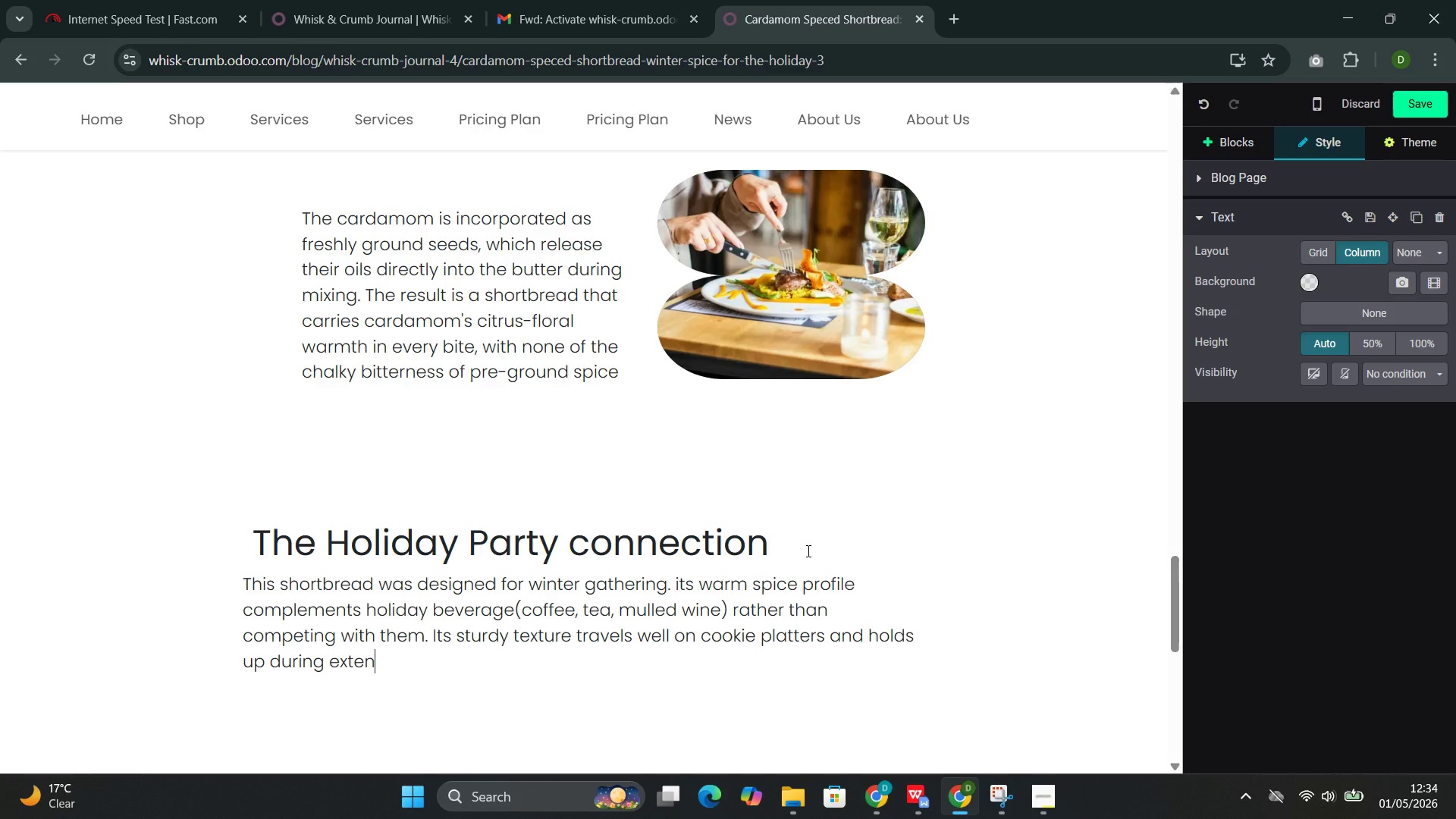 
type(ded)
 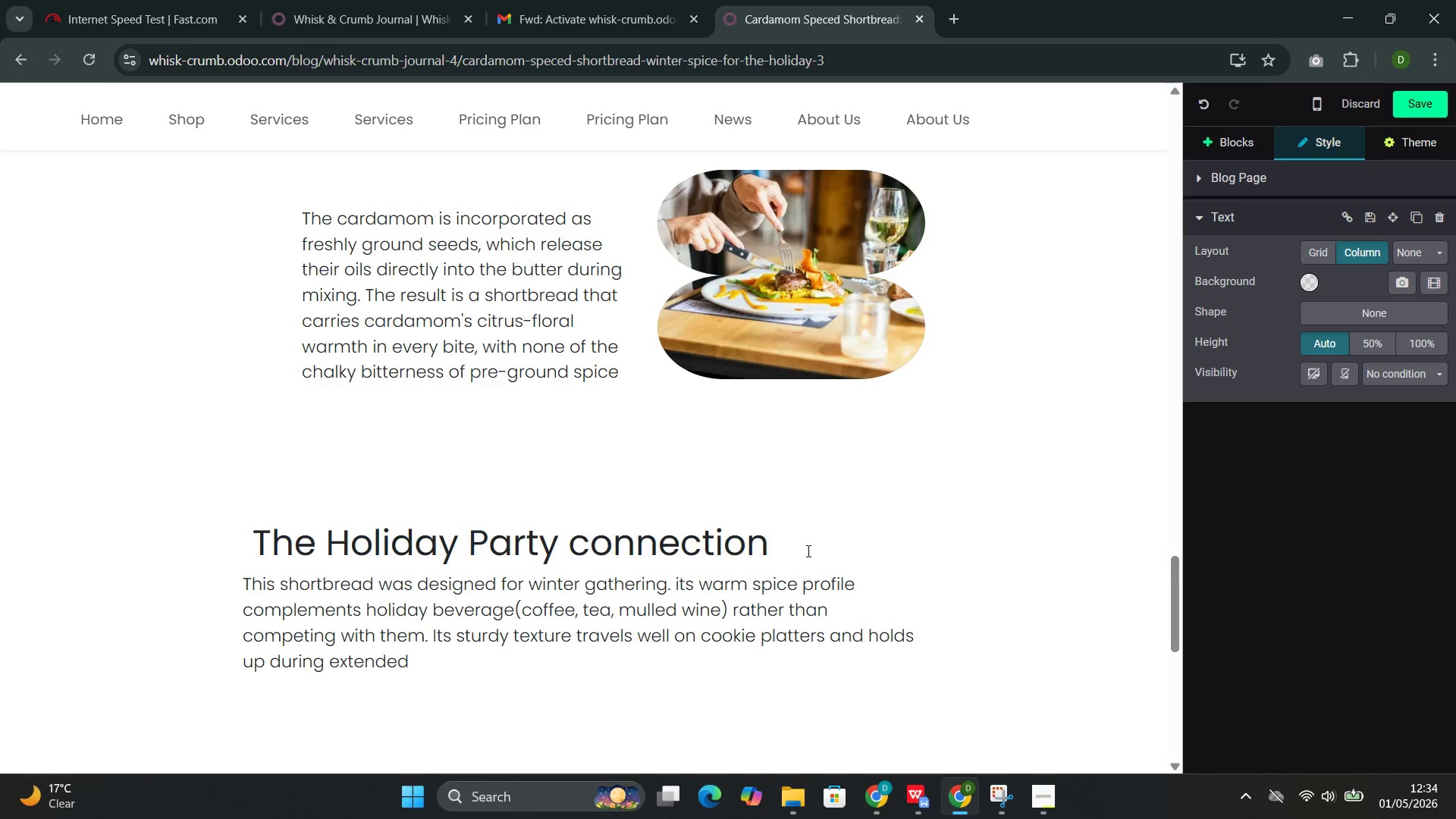 
wait(10.14)
 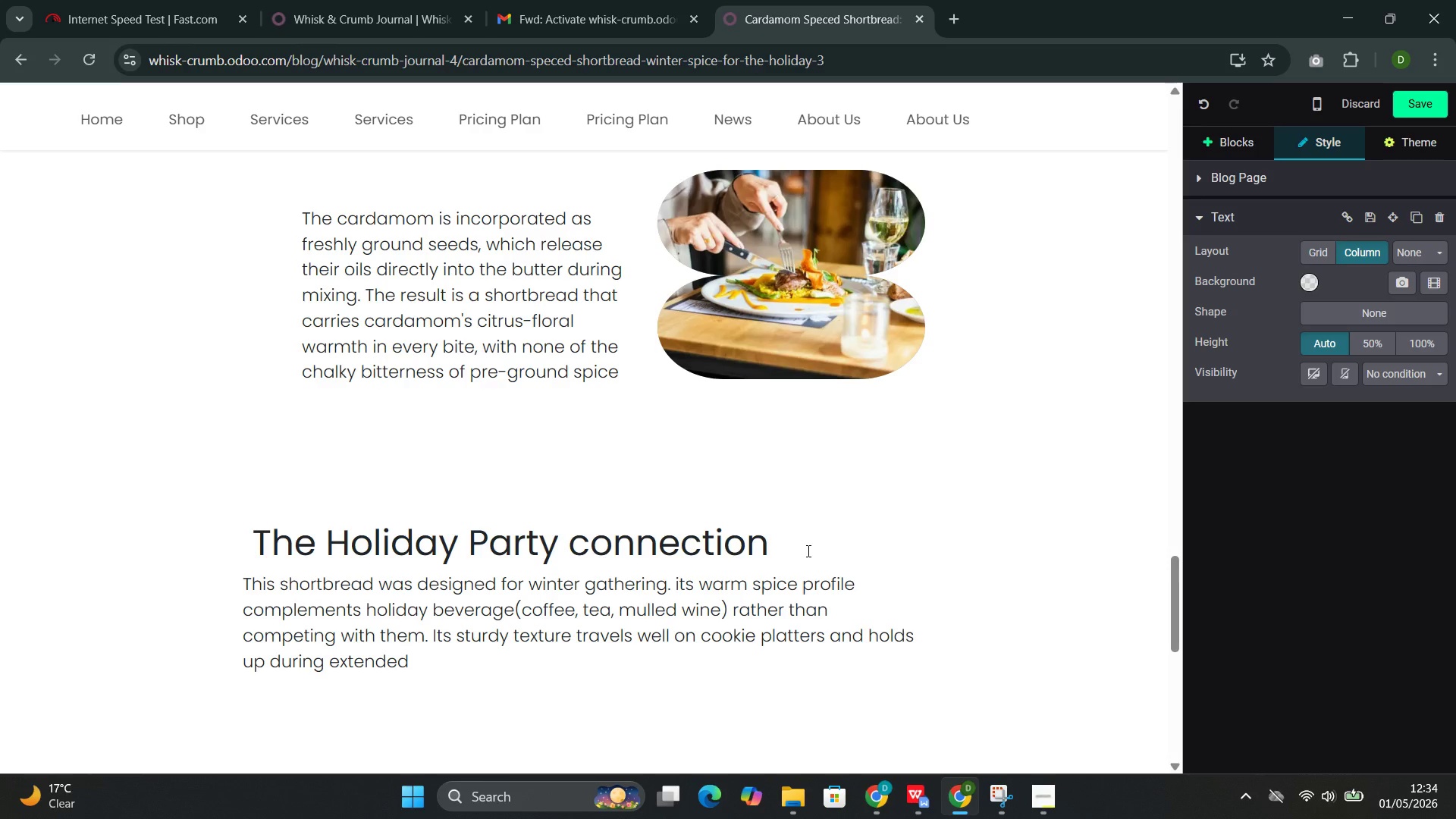 
type( party)
 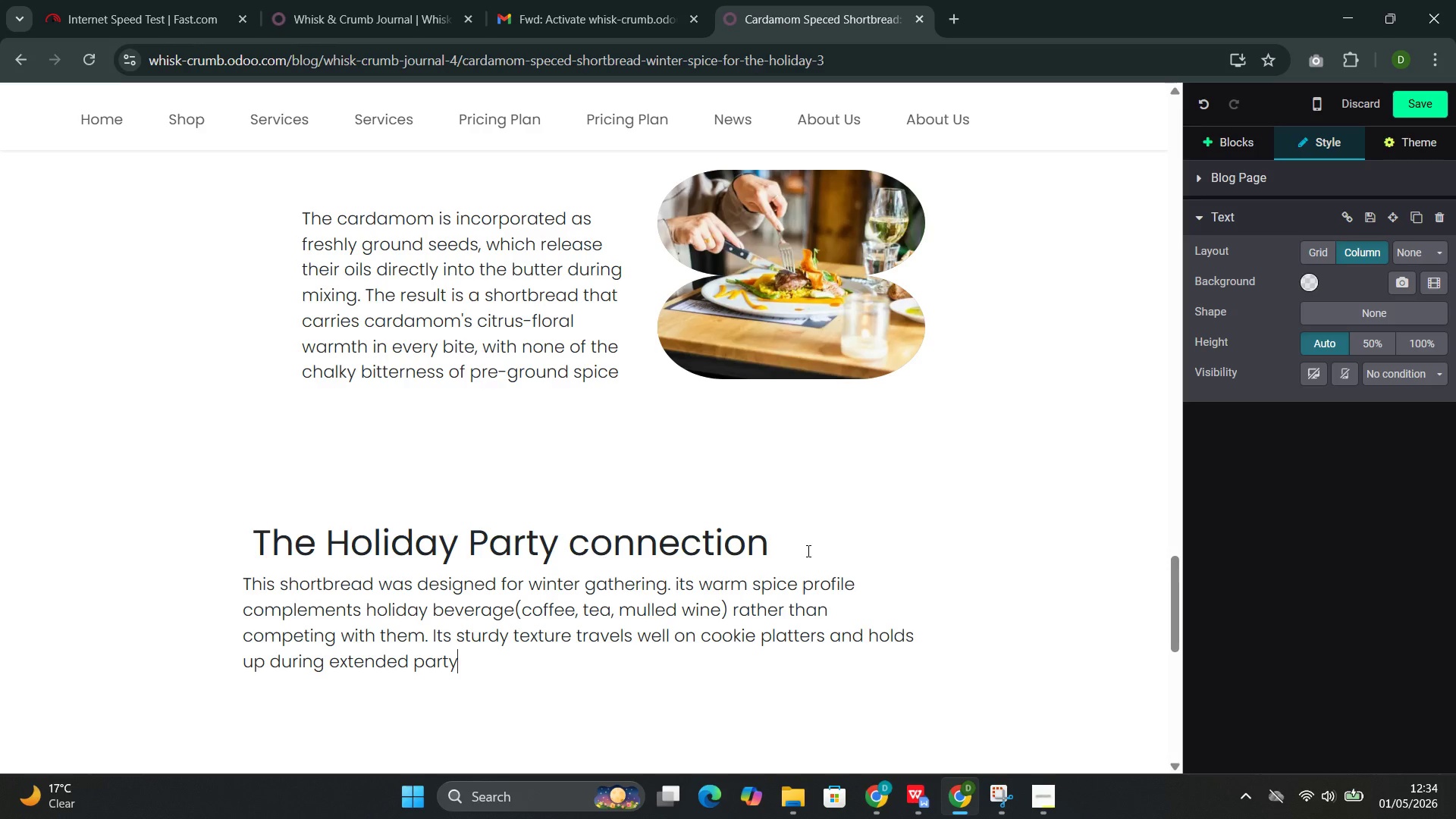 
wait(31.44)
 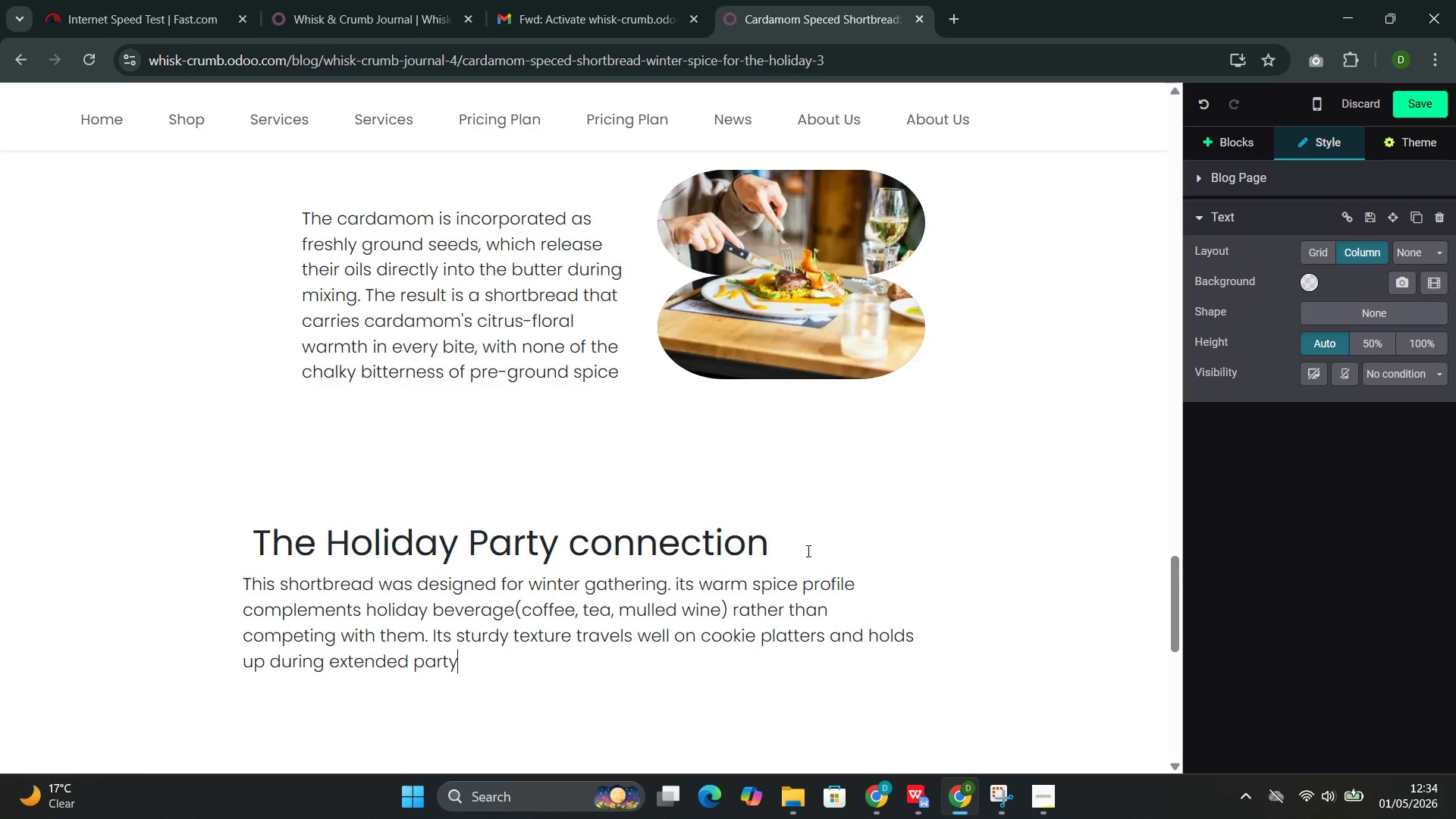 
type(service)
 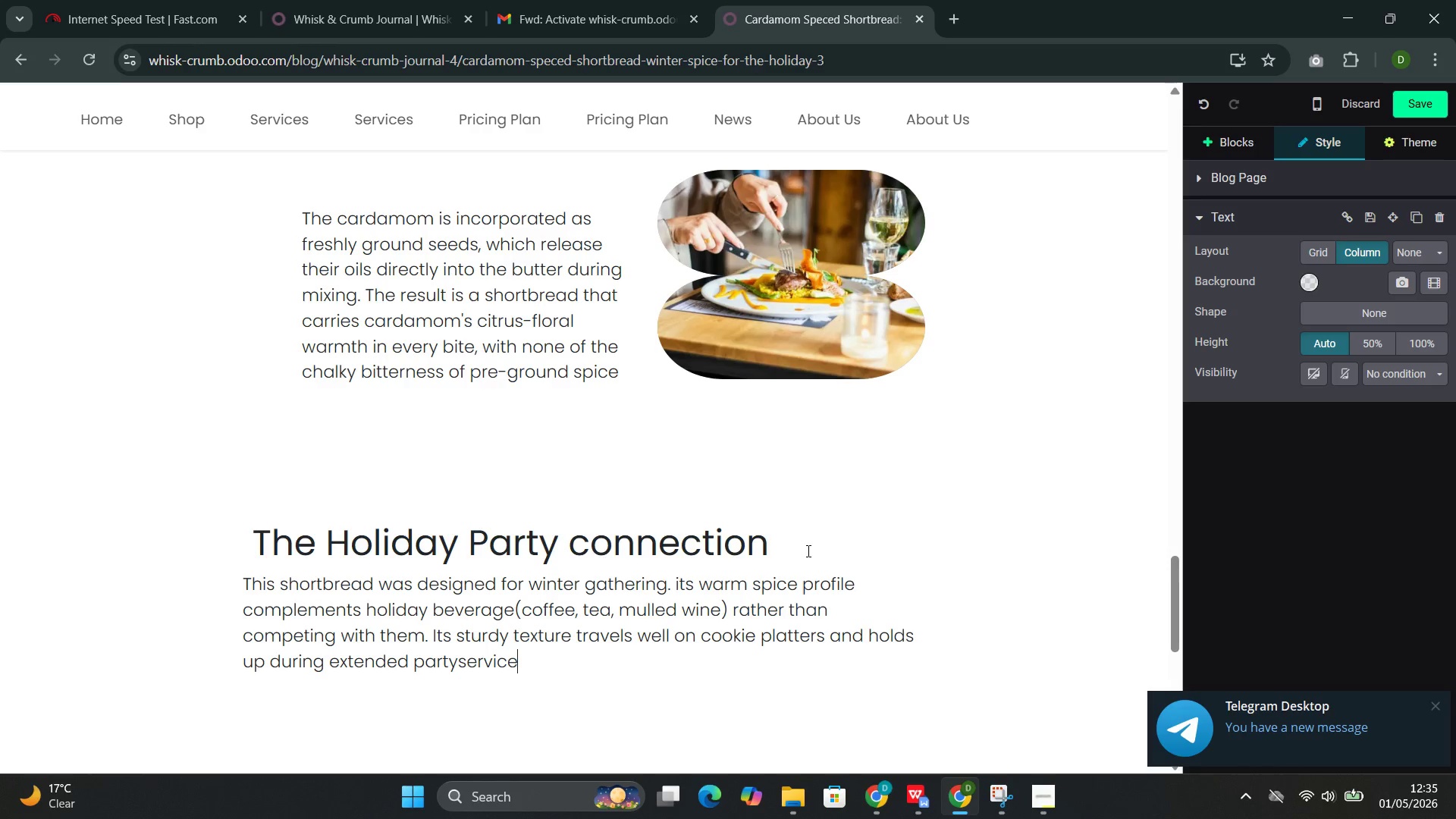 
key(ArrowLeft)
 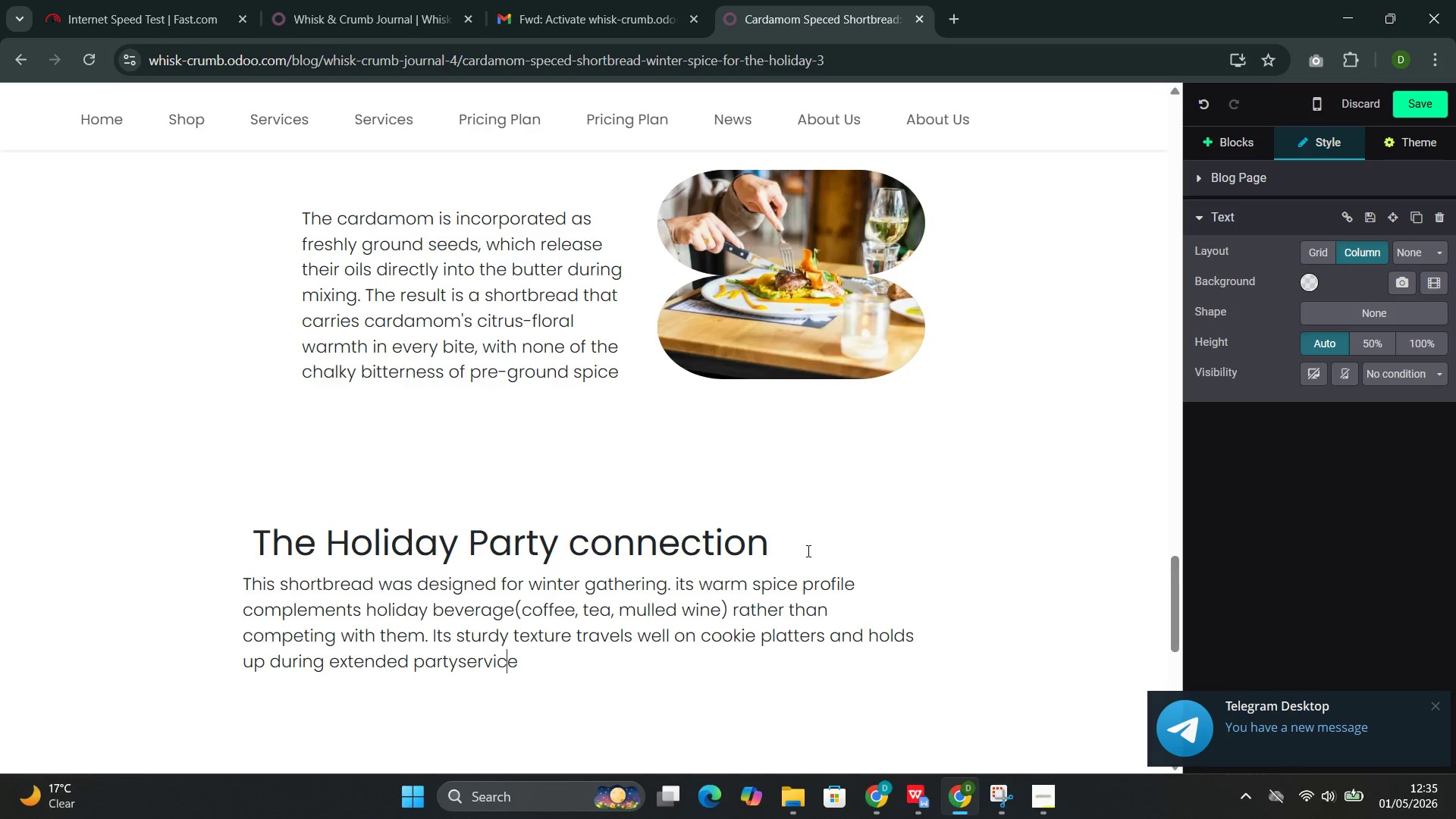 
key(ArrowLeft)
 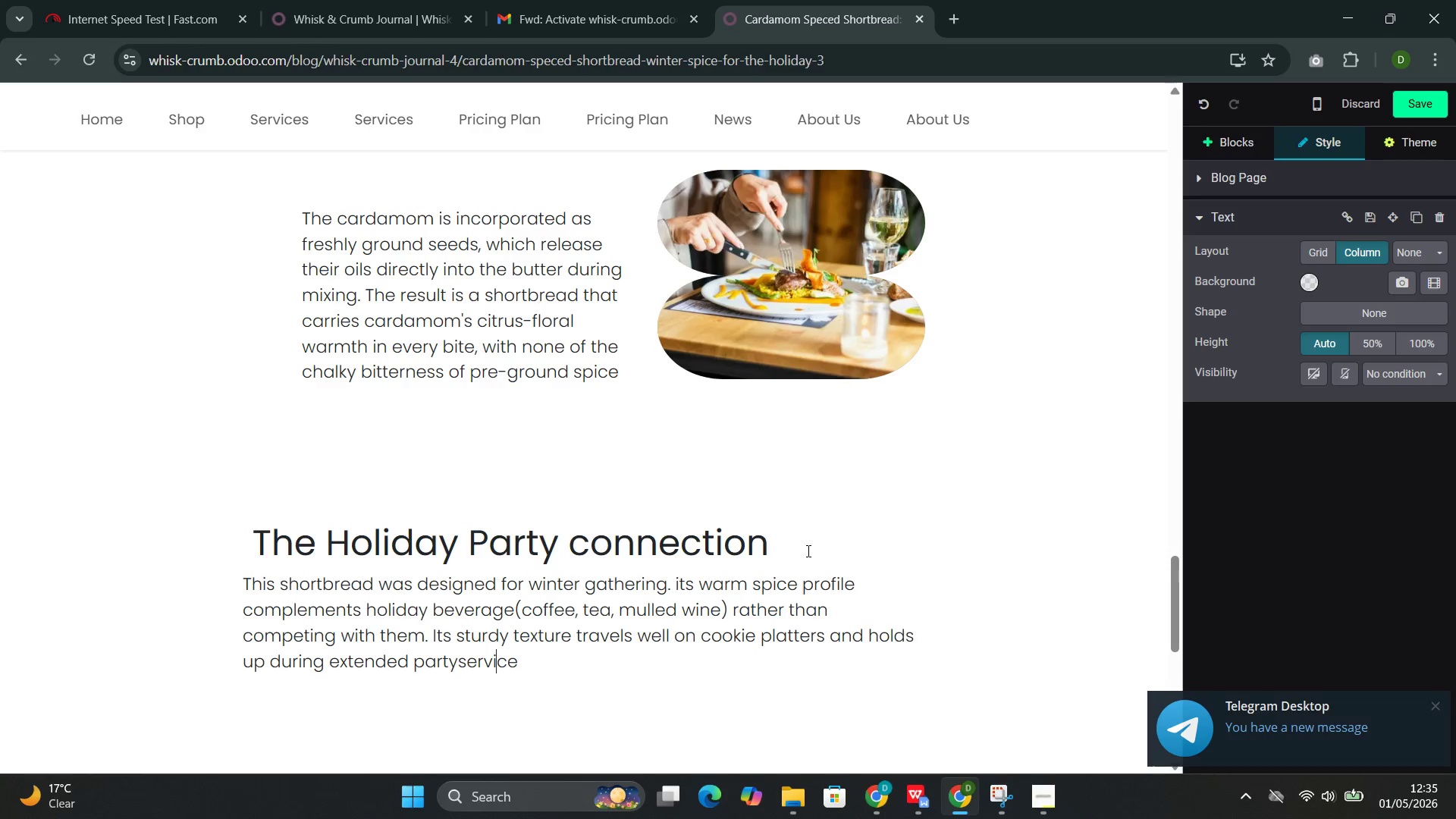 
key(ArrowLeft)
 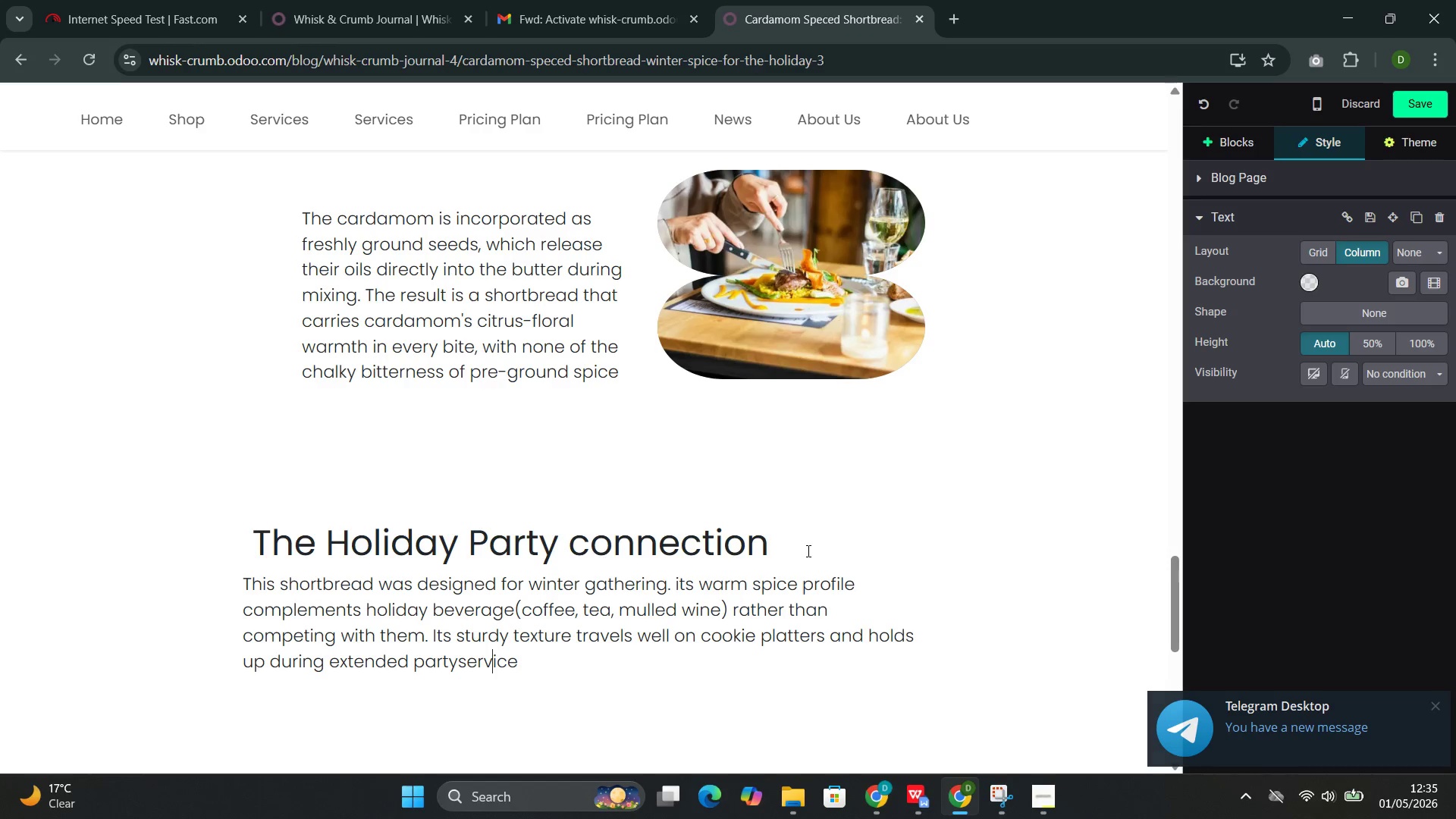 
key(ArrowLeft)
 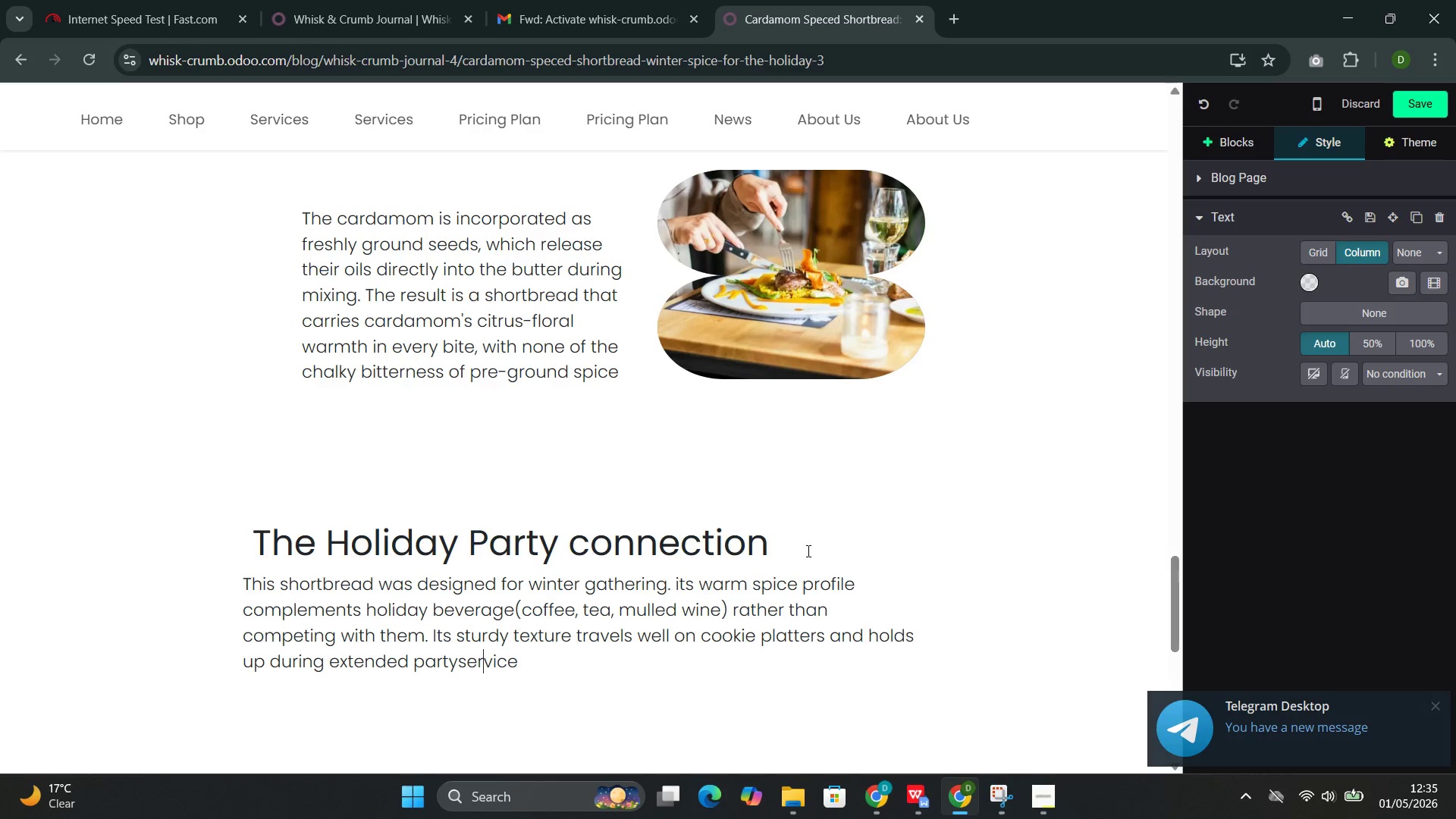 
key(ArrowLeft)
 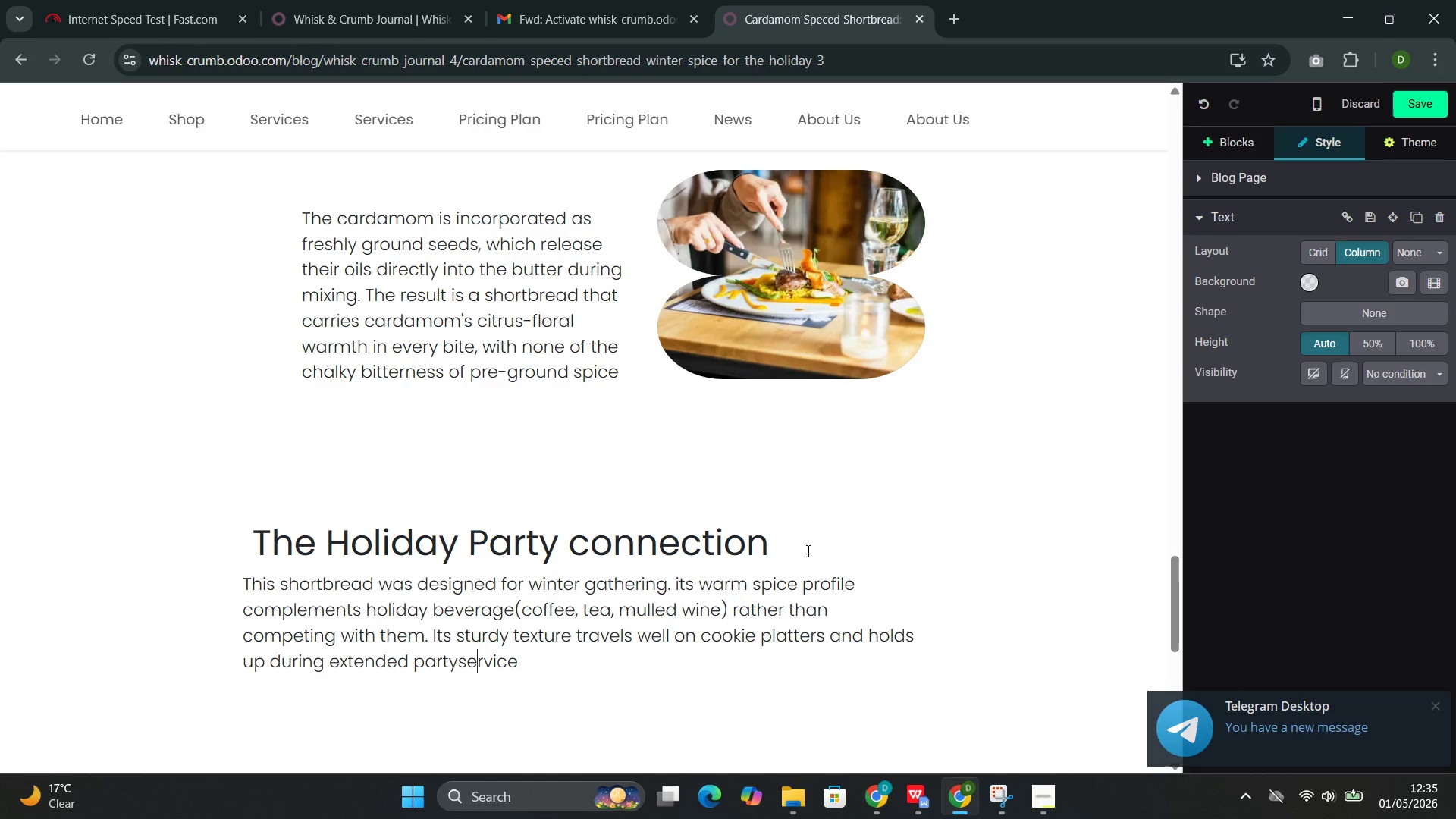 
key(ArrowLeft)
 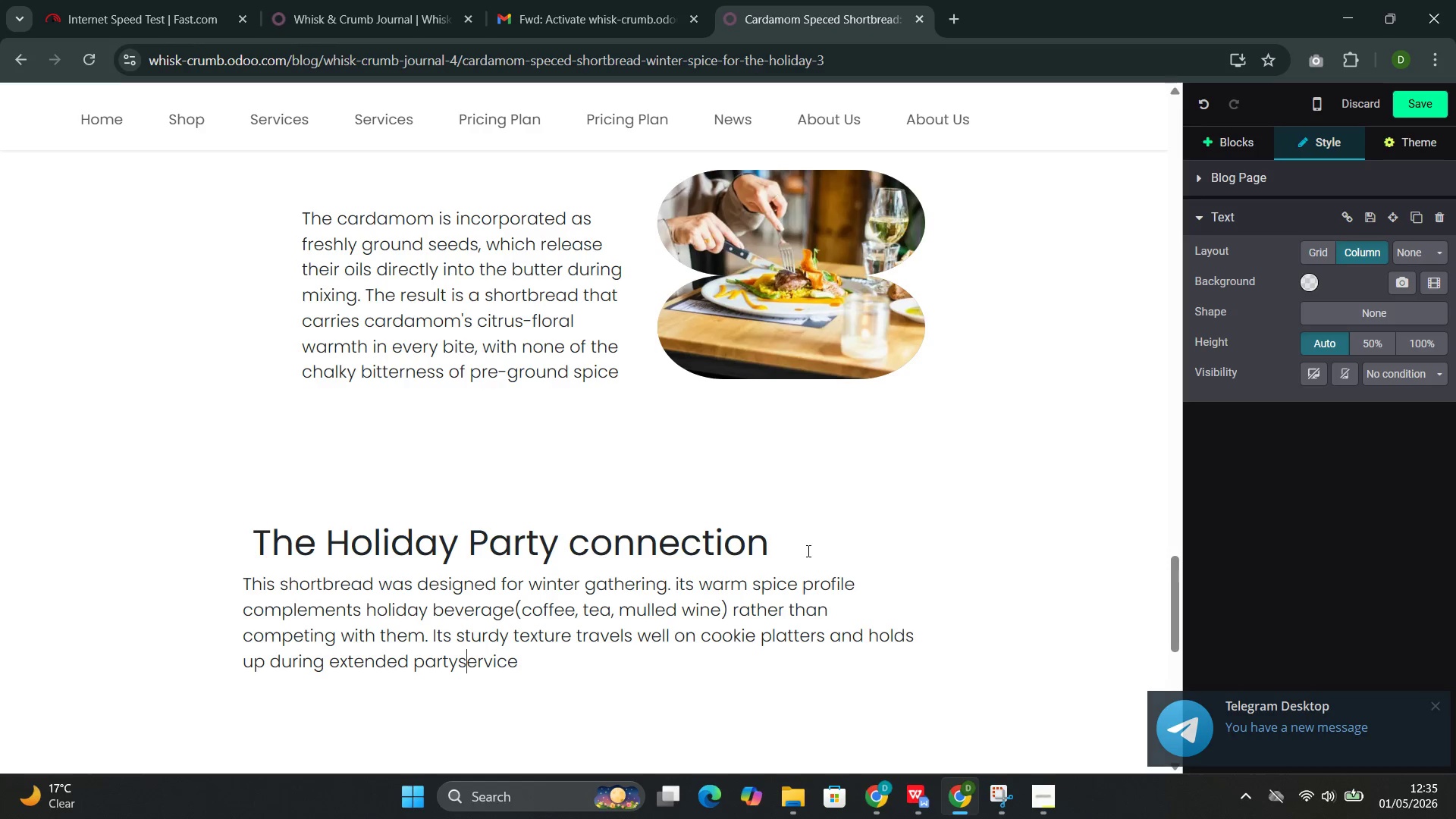 
key(ArrowLeft)
 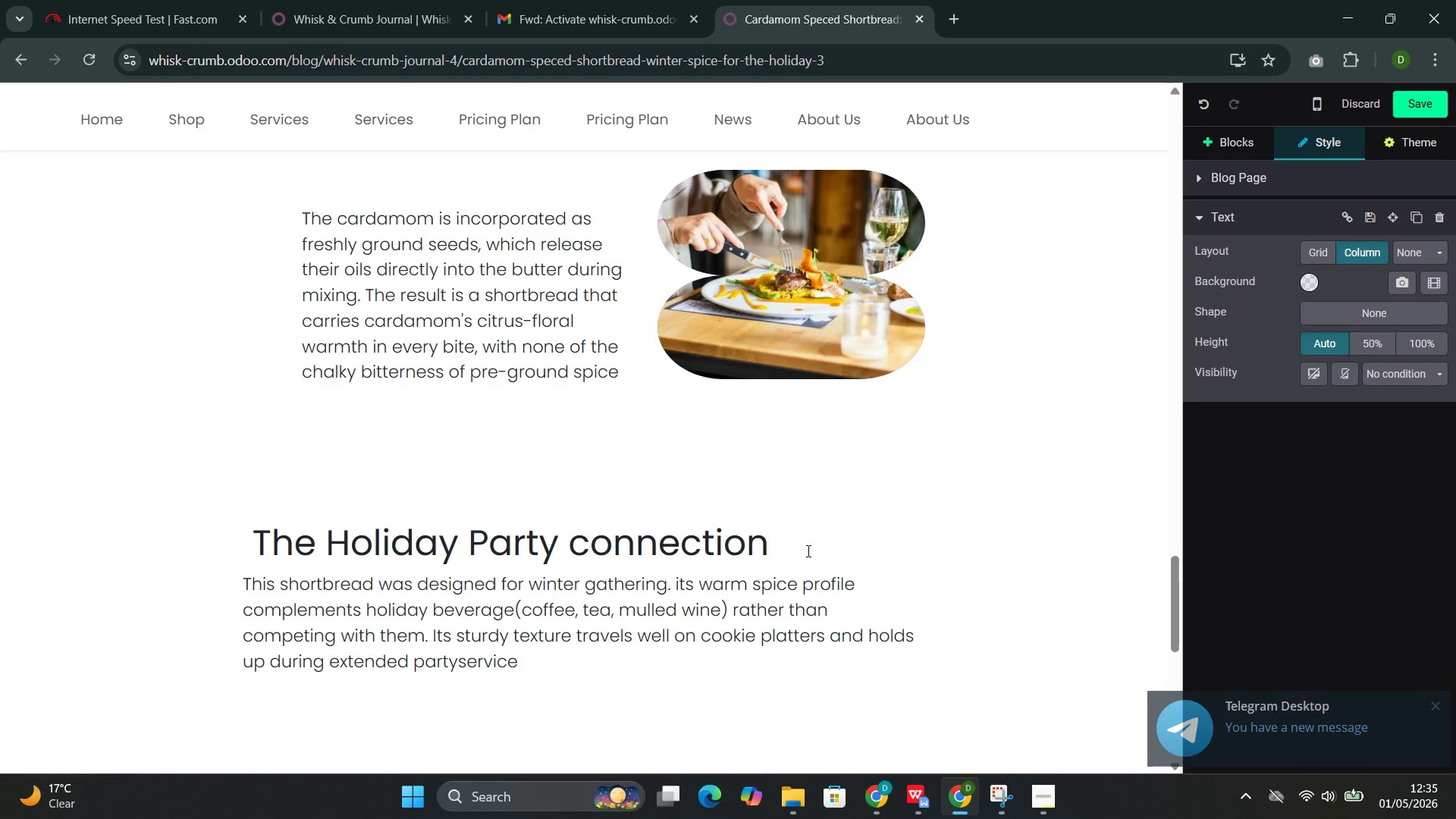 
key(Space)
 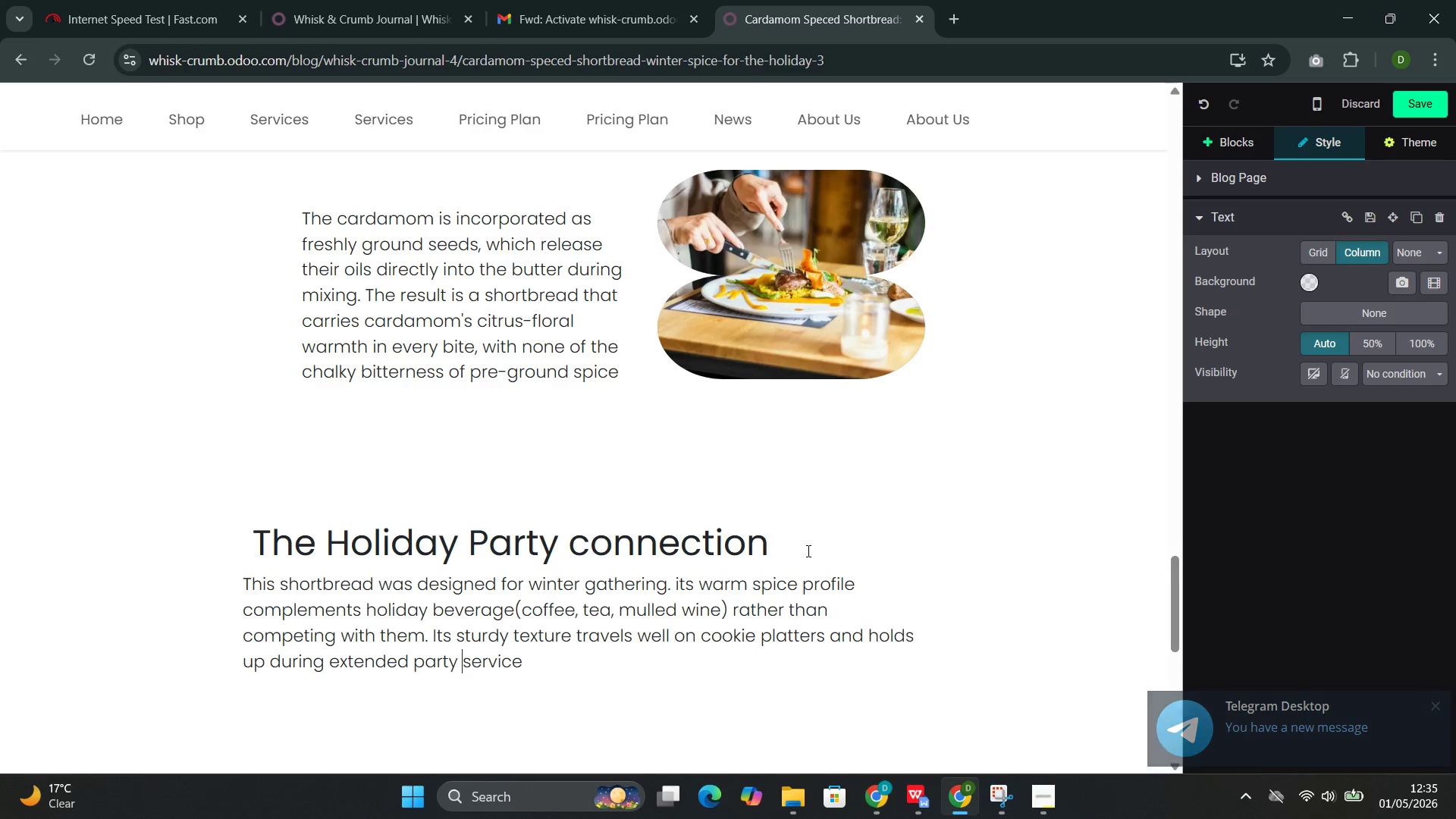 
key(ArrowRight)
 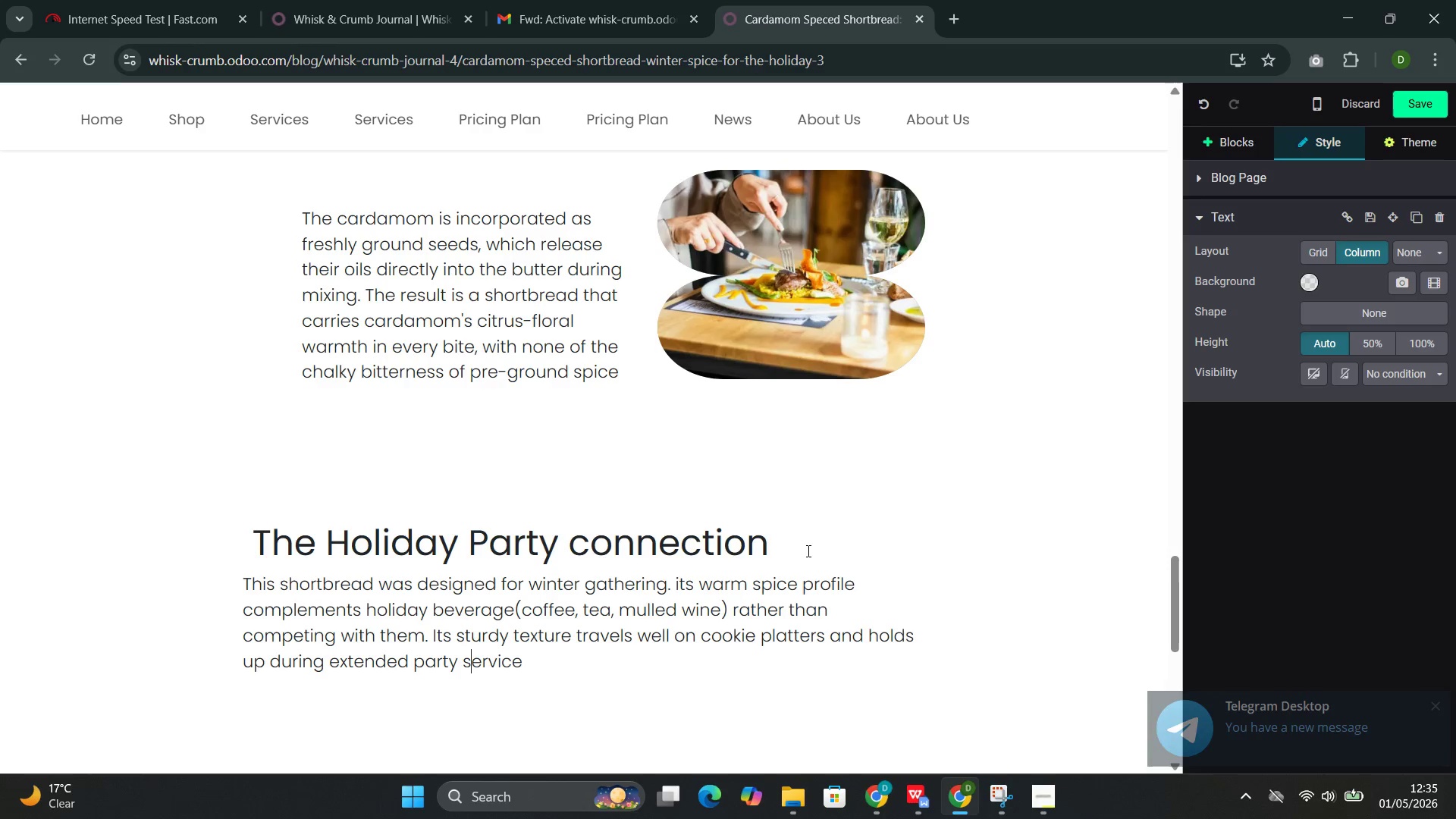 
key(ArrowRight)
 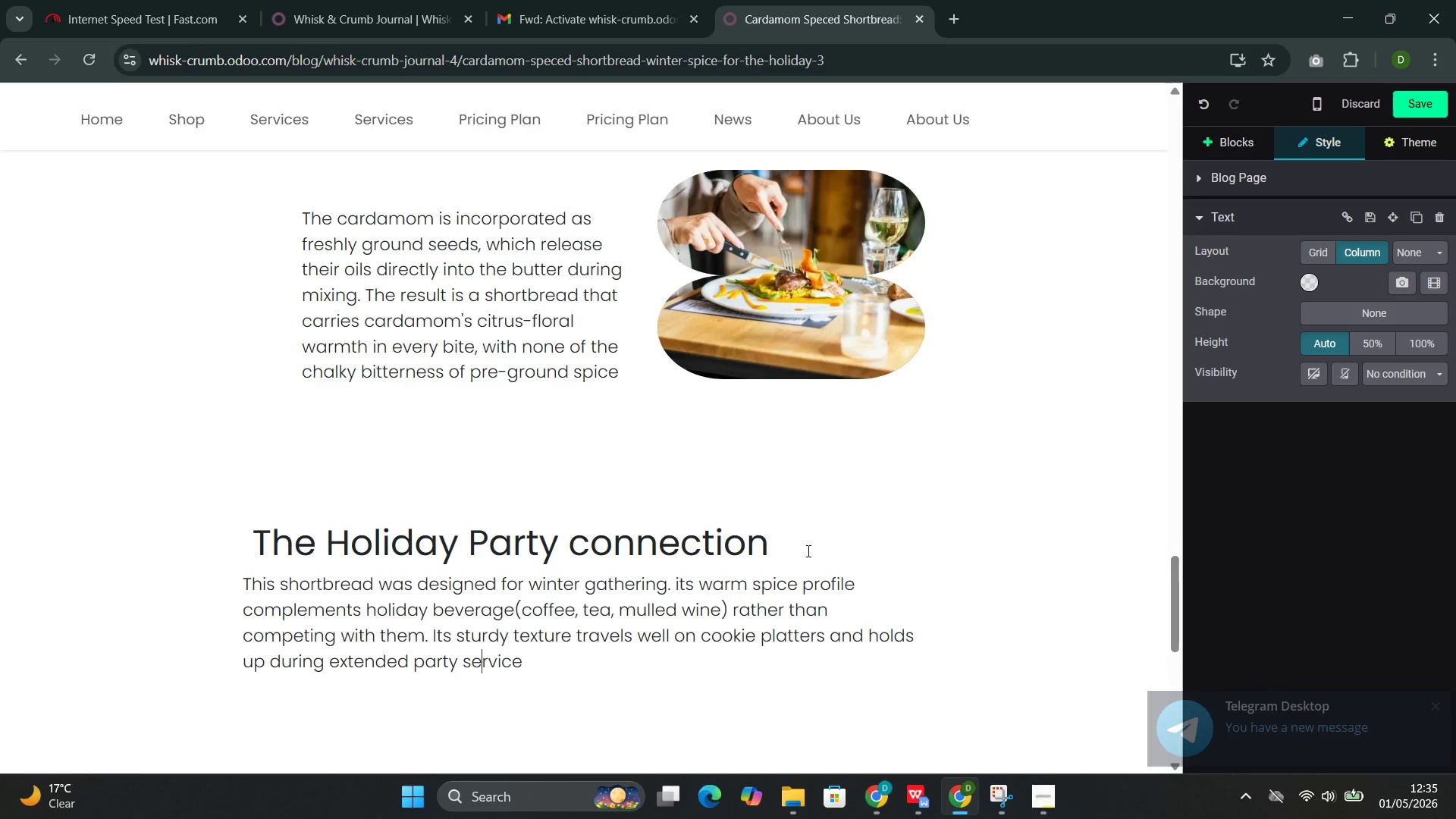 
key(ArrowRight)
 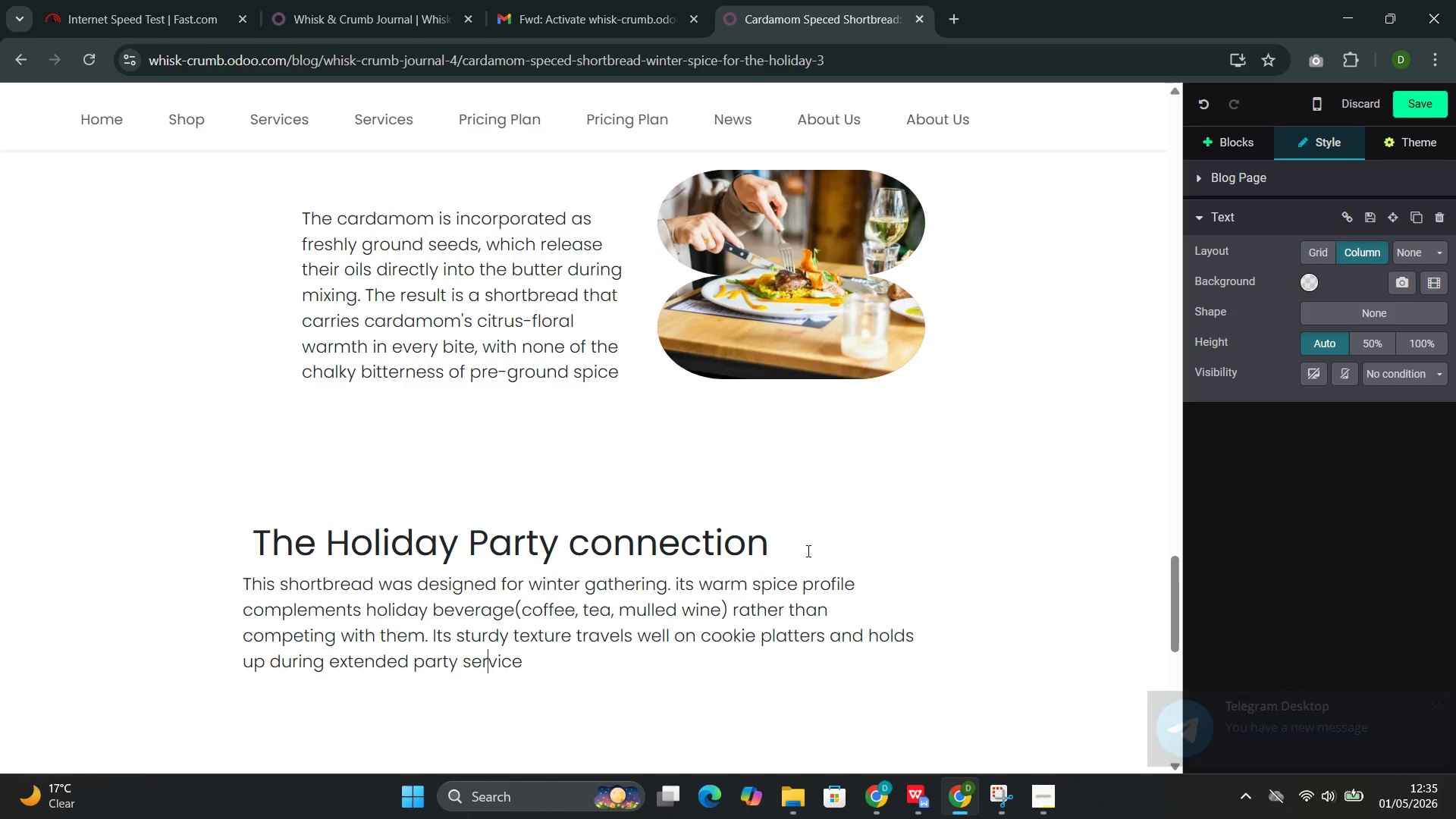 
key(ArrowRight)
 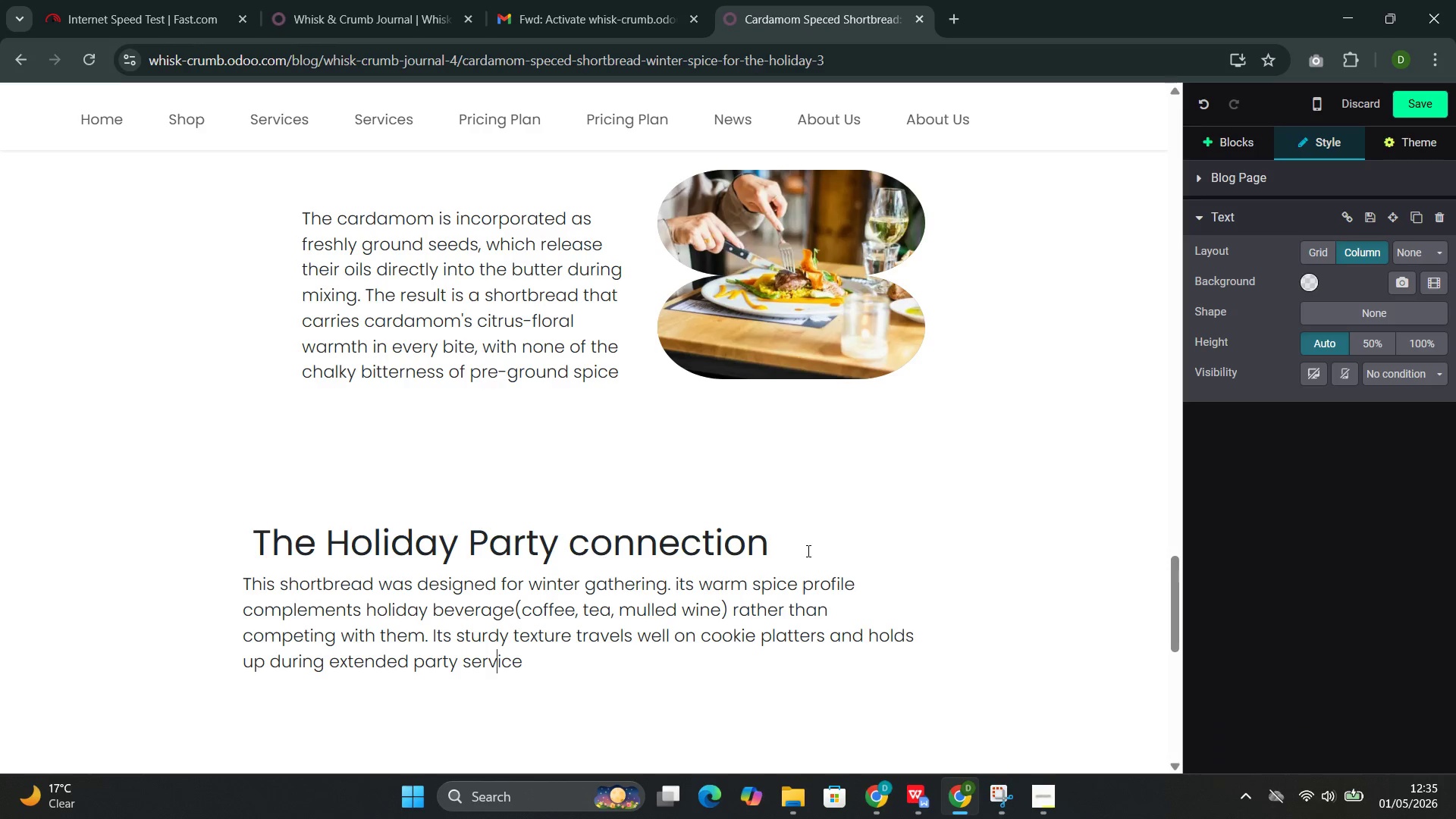 
key(ArrowRight)
 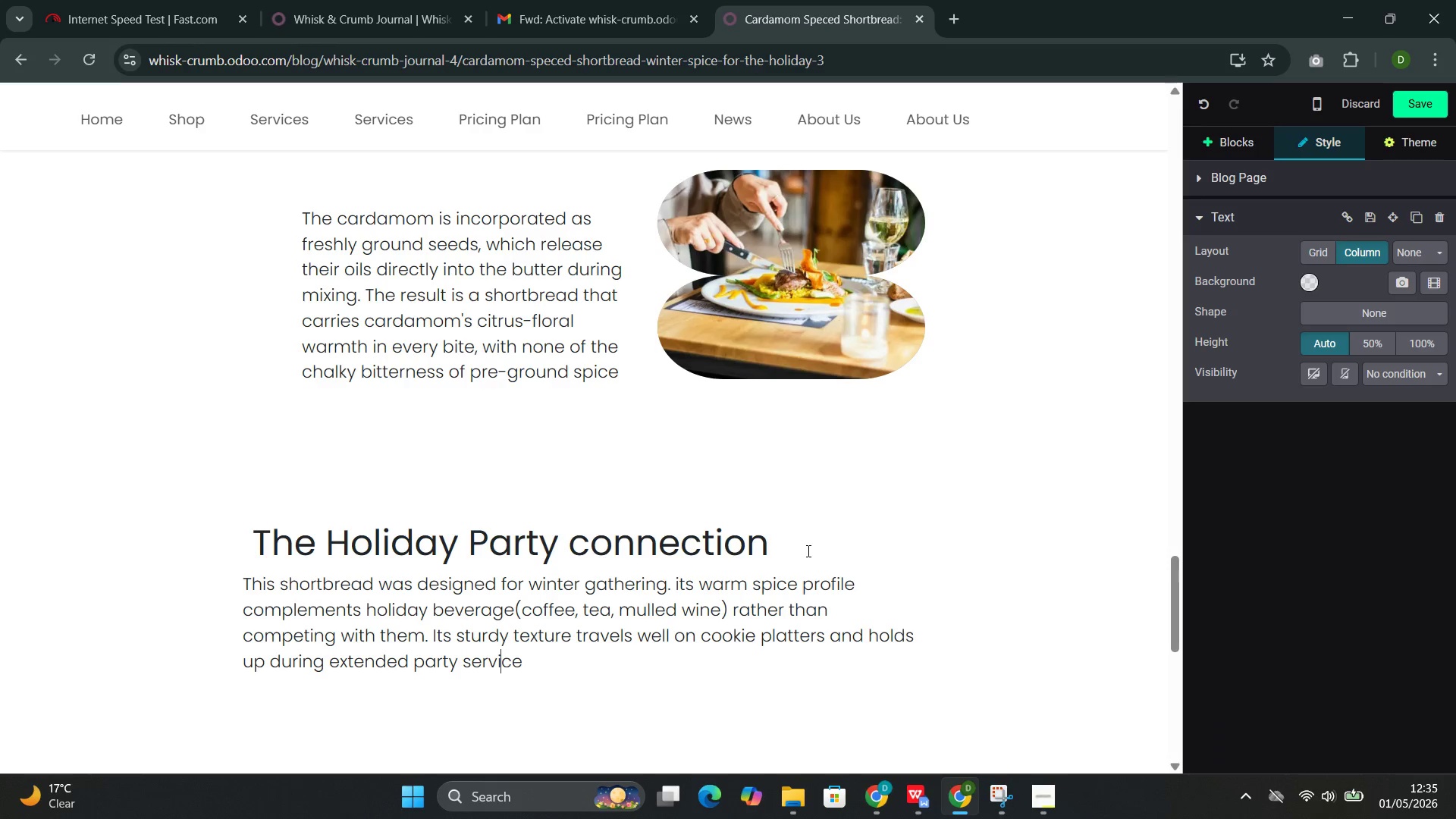 
key(ArrowRight)
 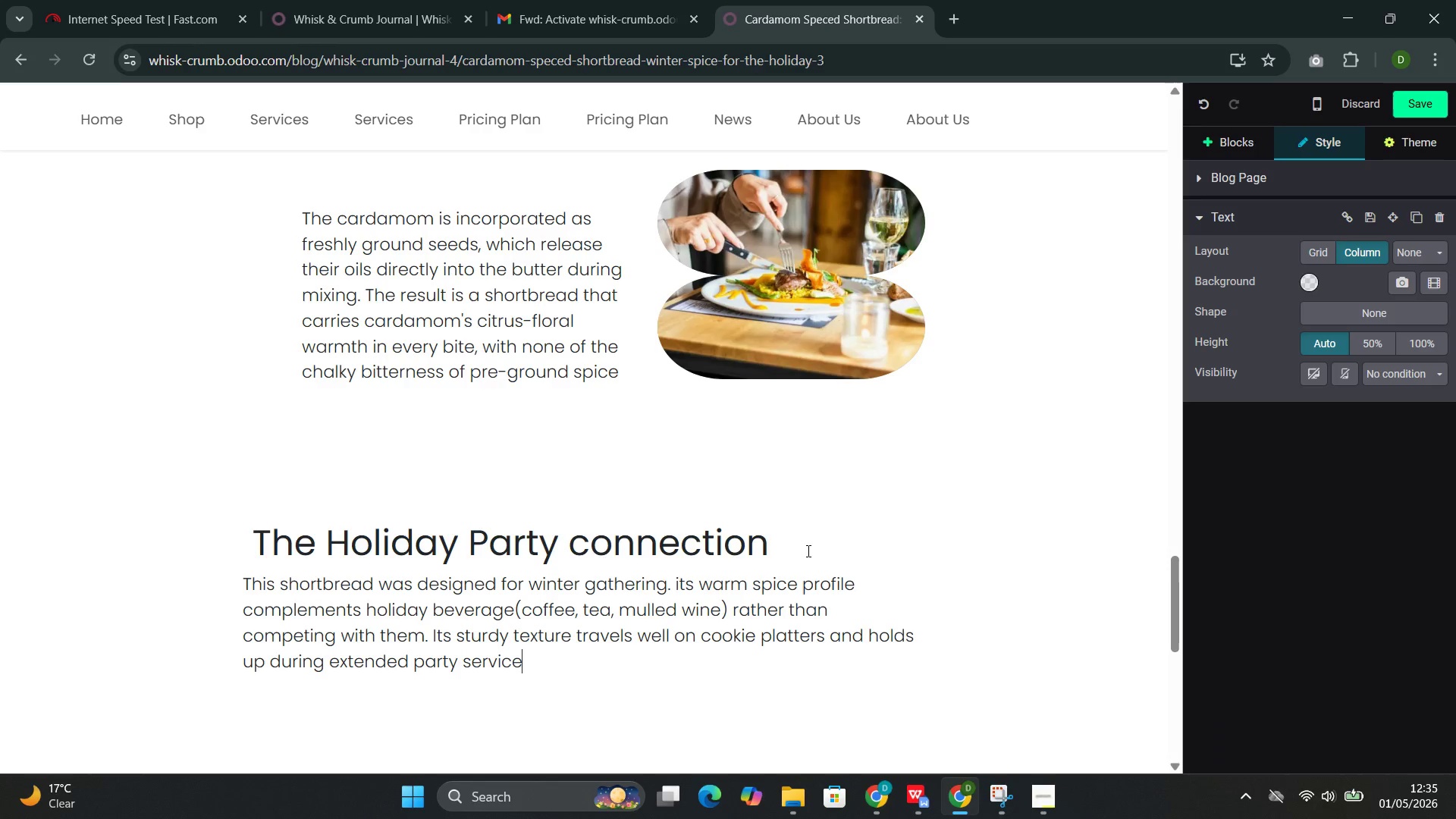 
key(ArrowRight)
 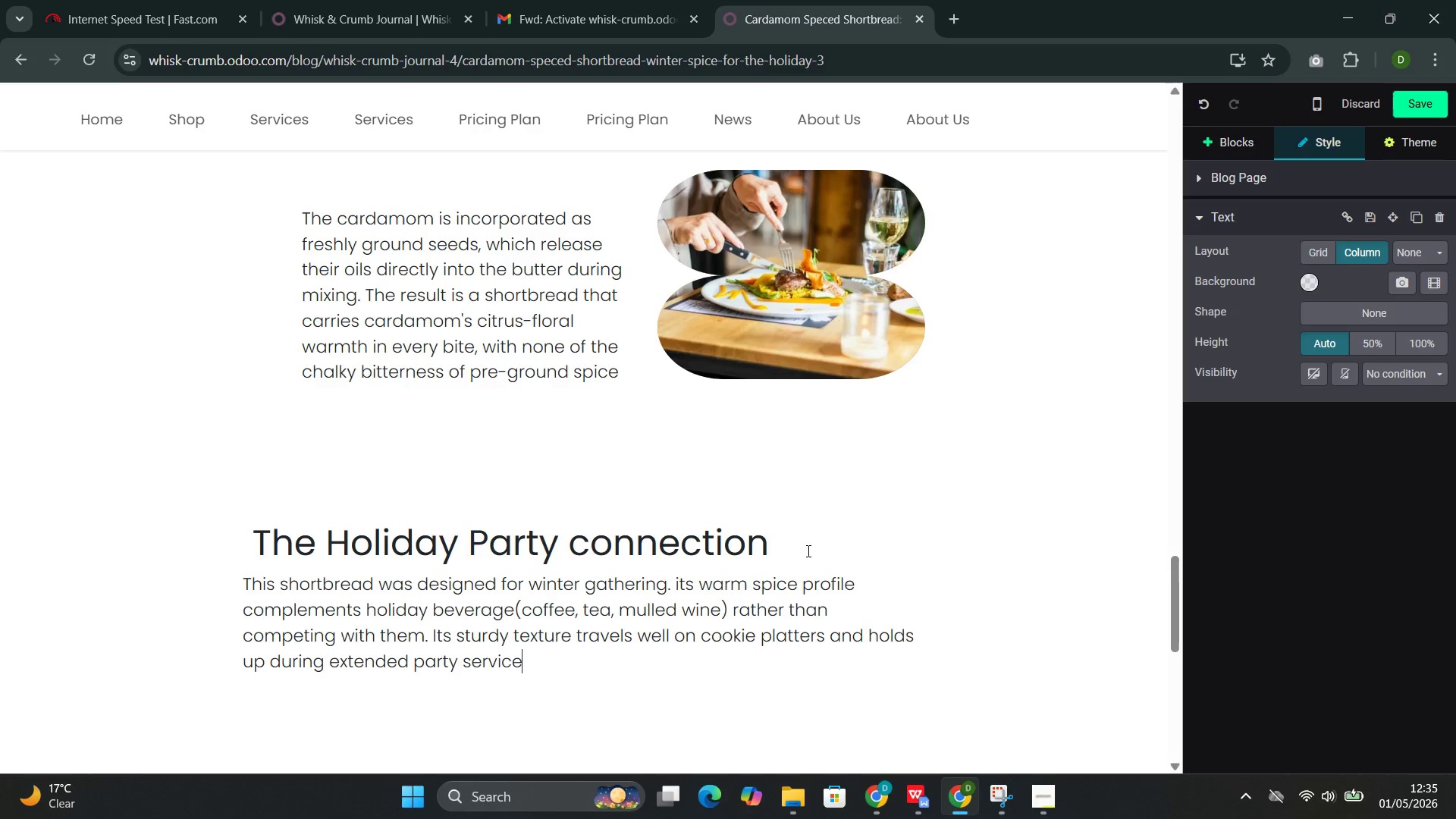 
type(. And its golden apper)
 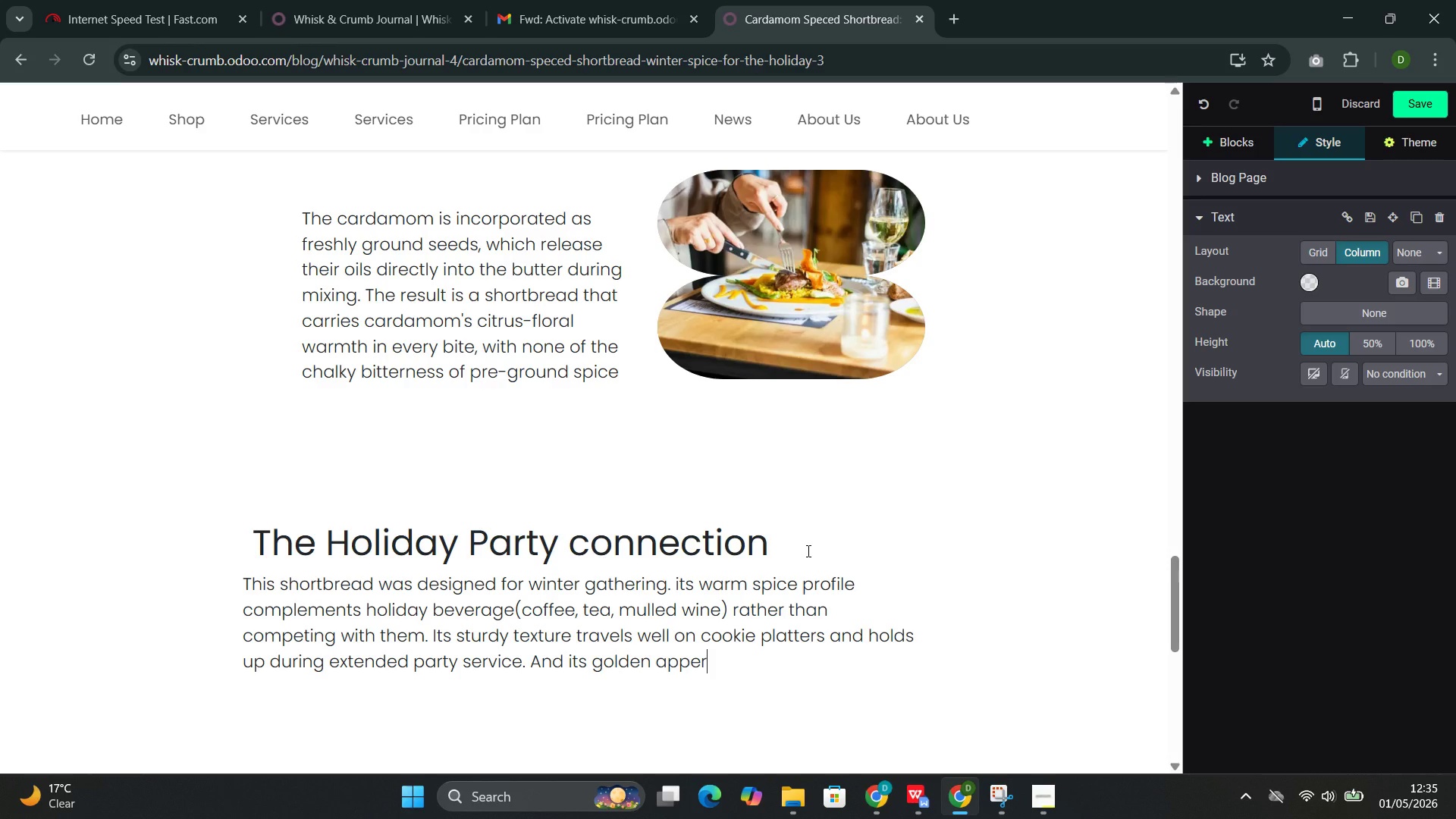 
key(Backspace)
type(arance )
key(Backspace)
type(, studded with)
 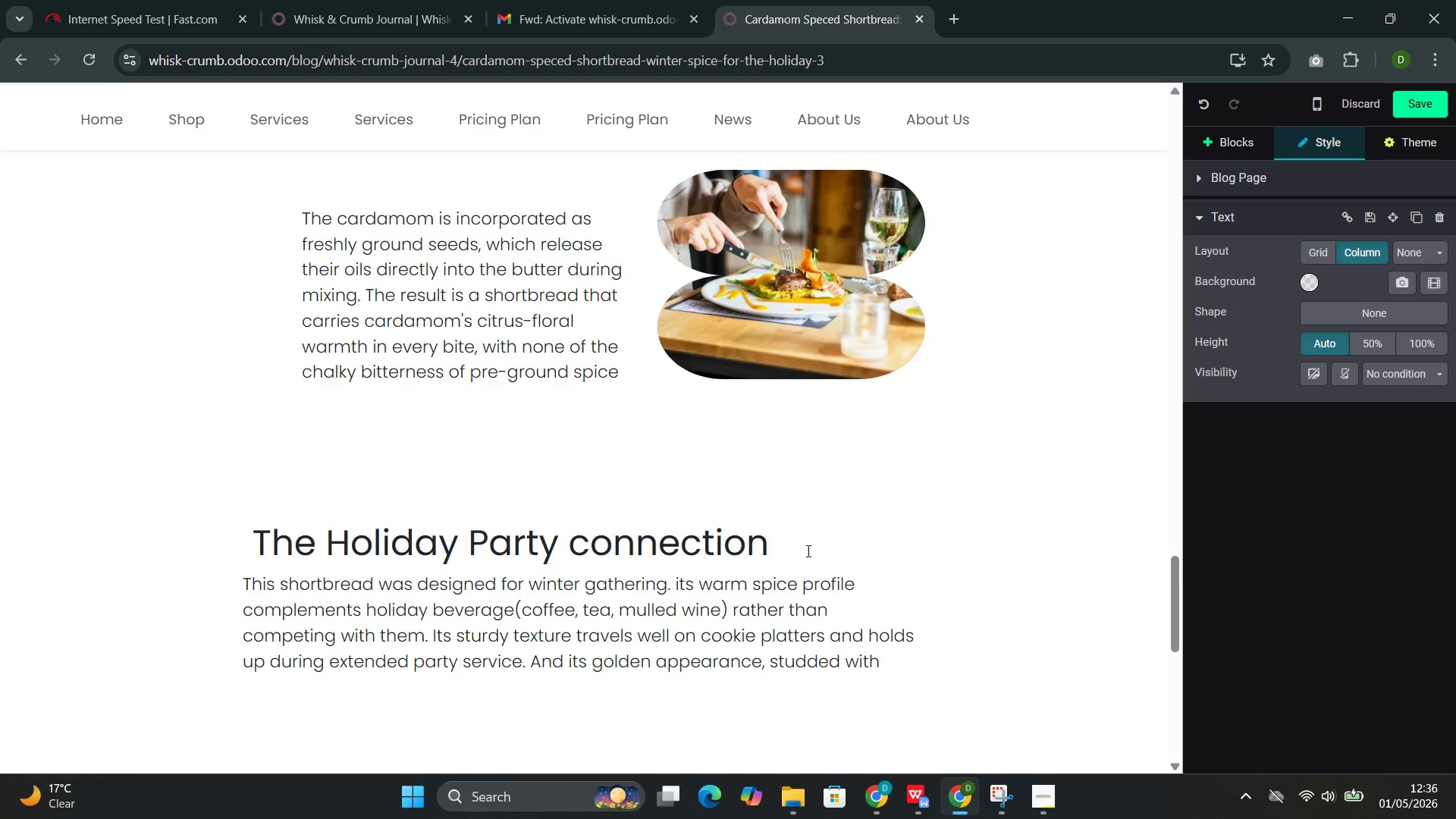 
wait(55.28)
 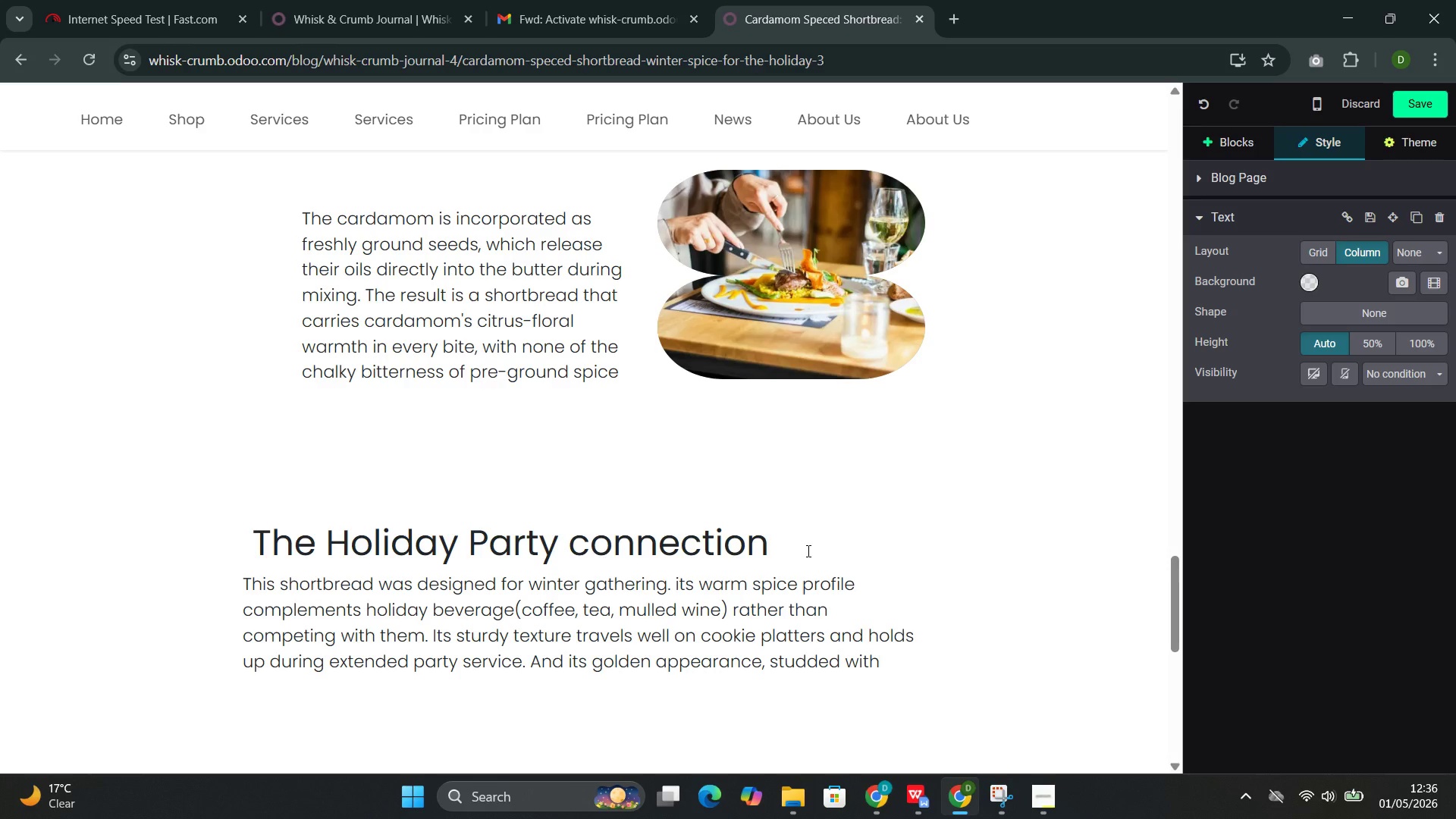 
type(visible cardamom flecks )
key(Backspace)
type(, adds visual war)
 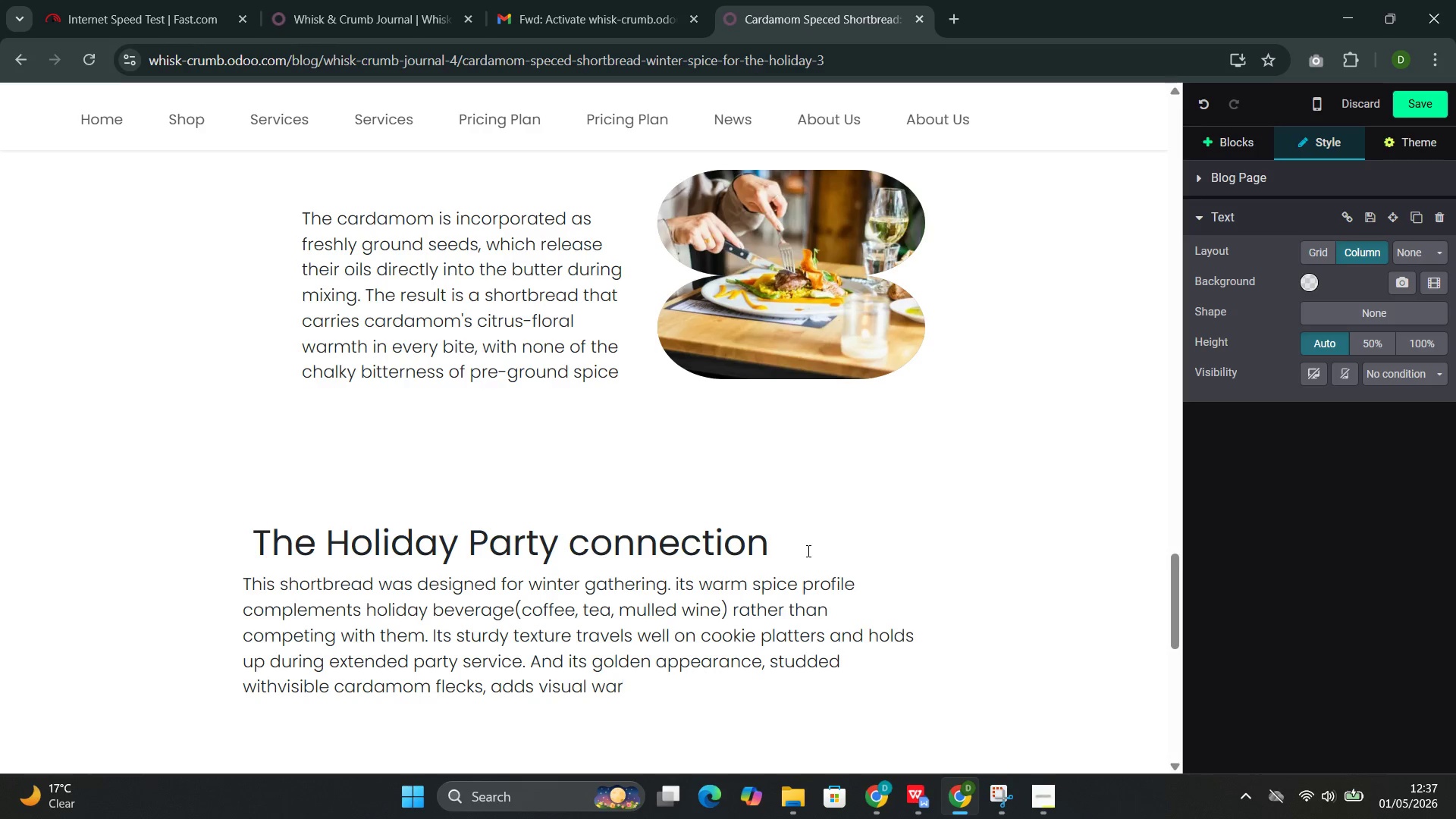 
type(nth to any holiday table.)
 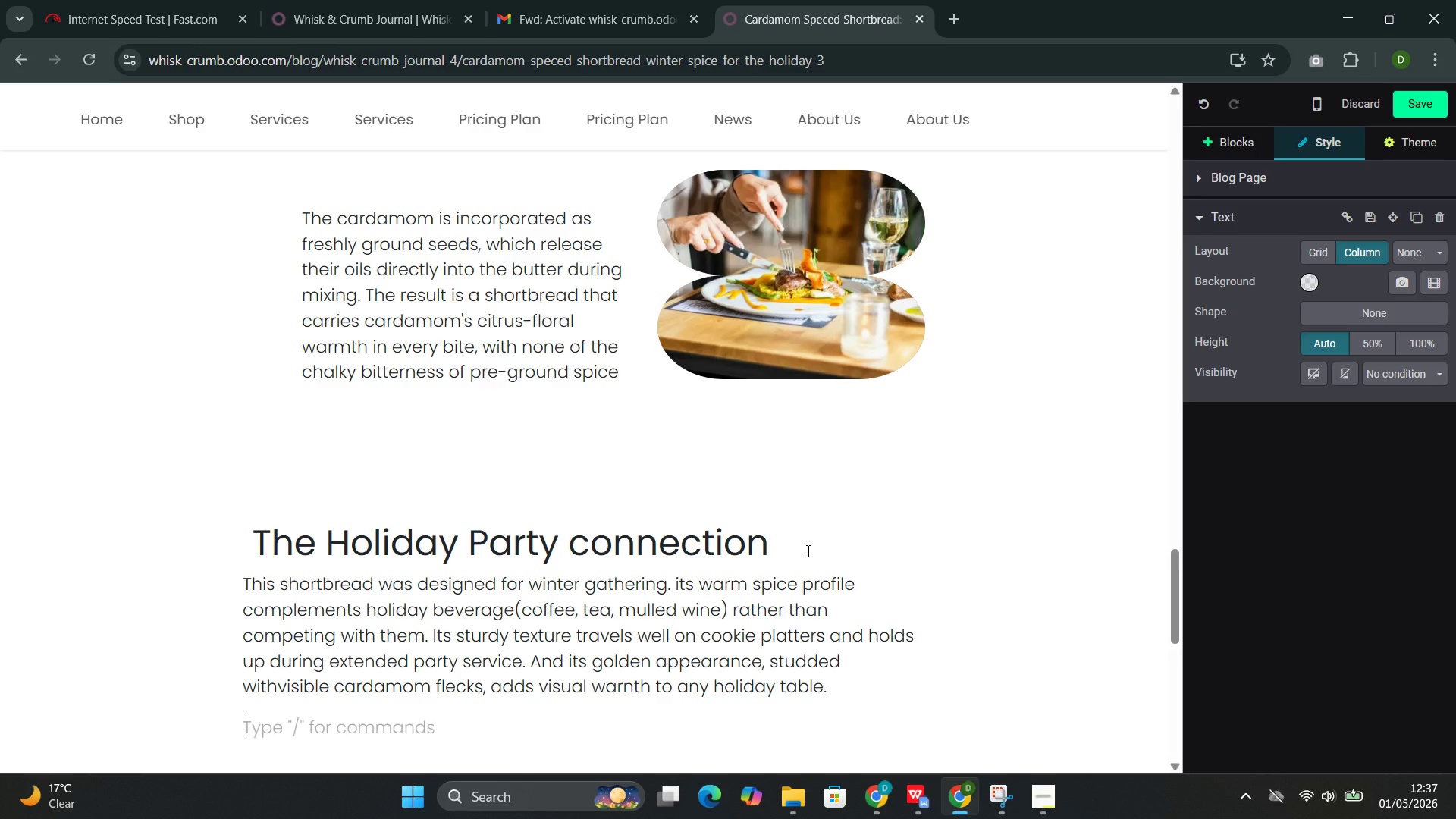 
key(Enter)
 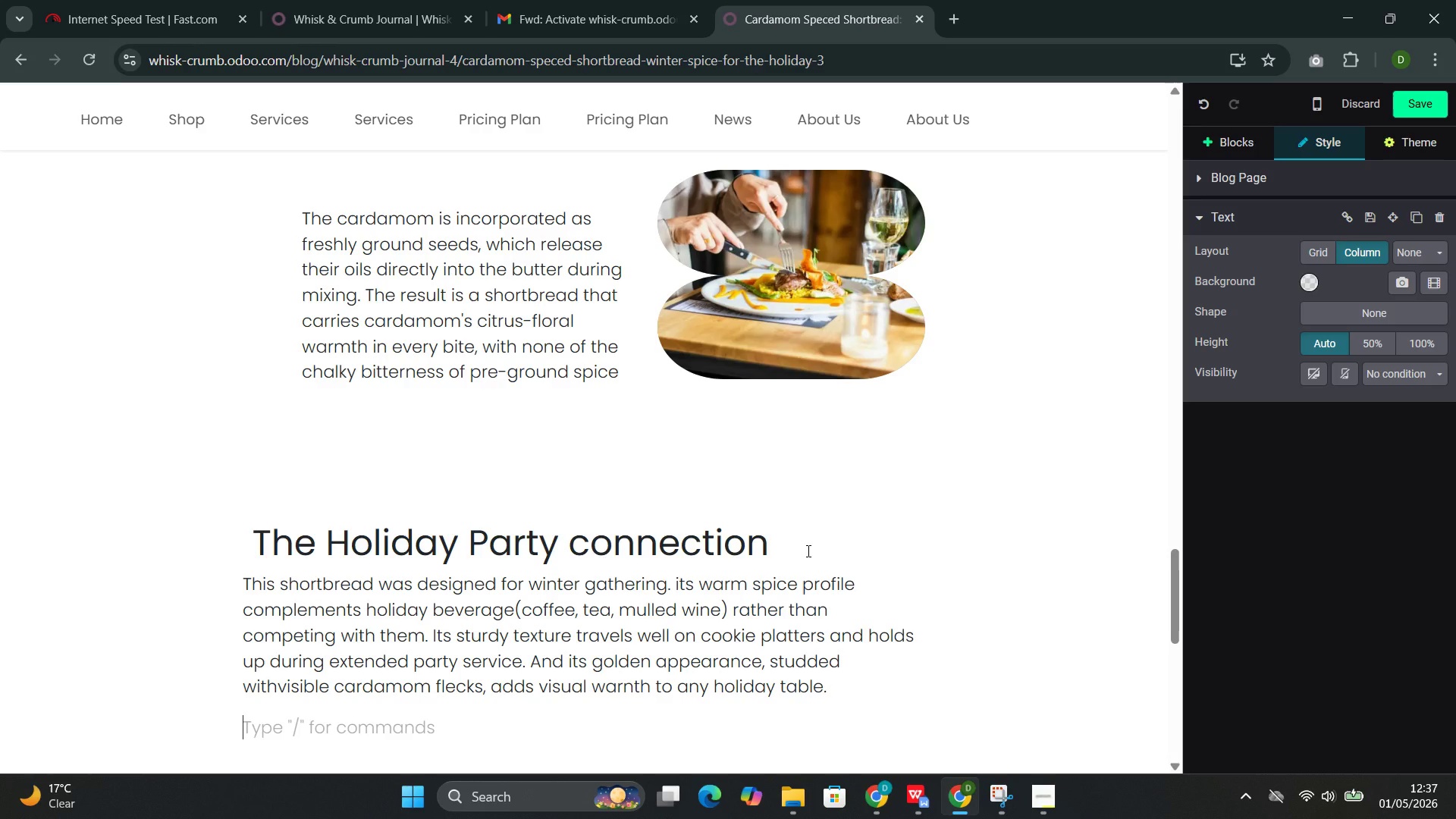 
wait(20.02)
 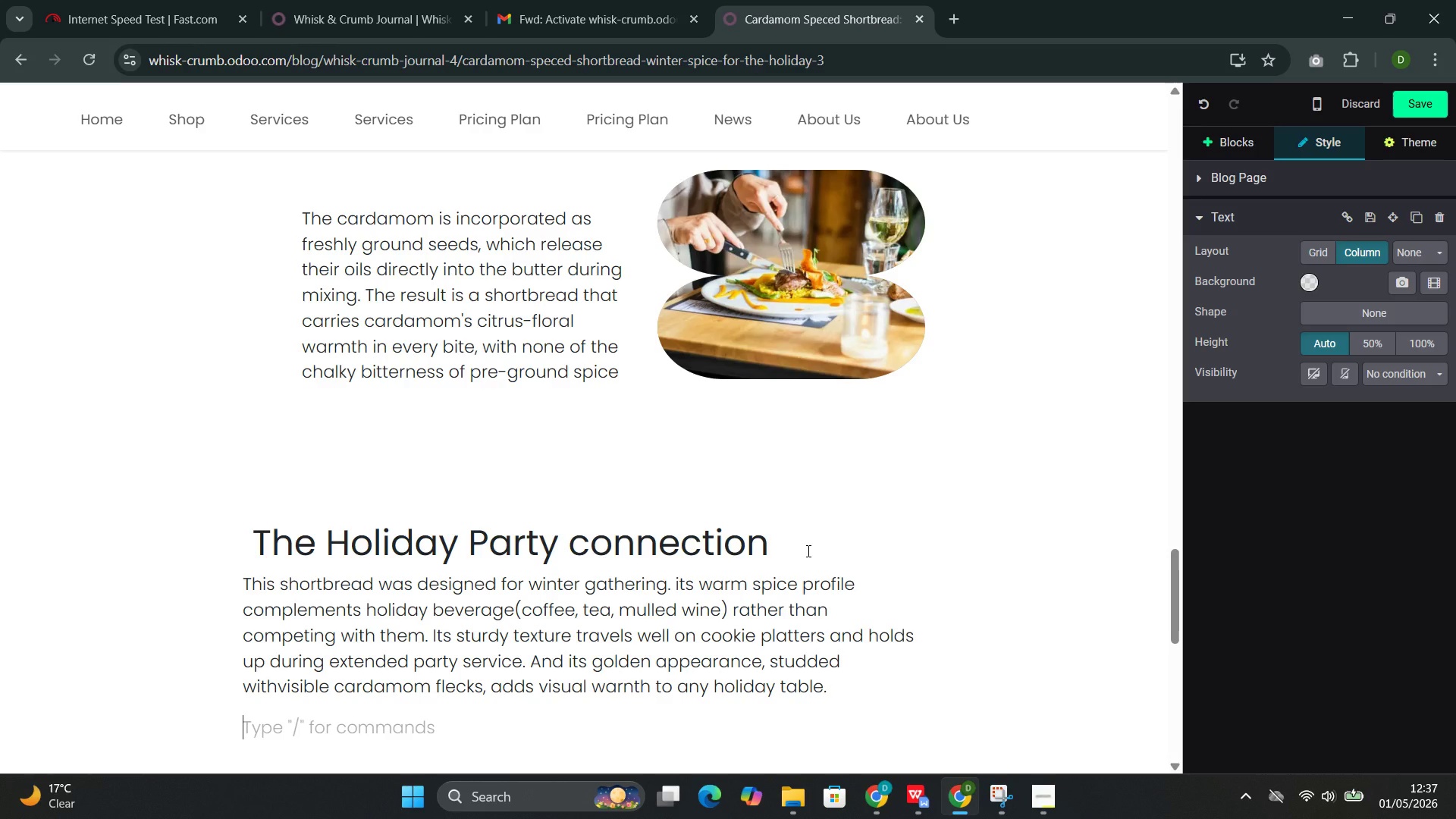 
type(/butt)
 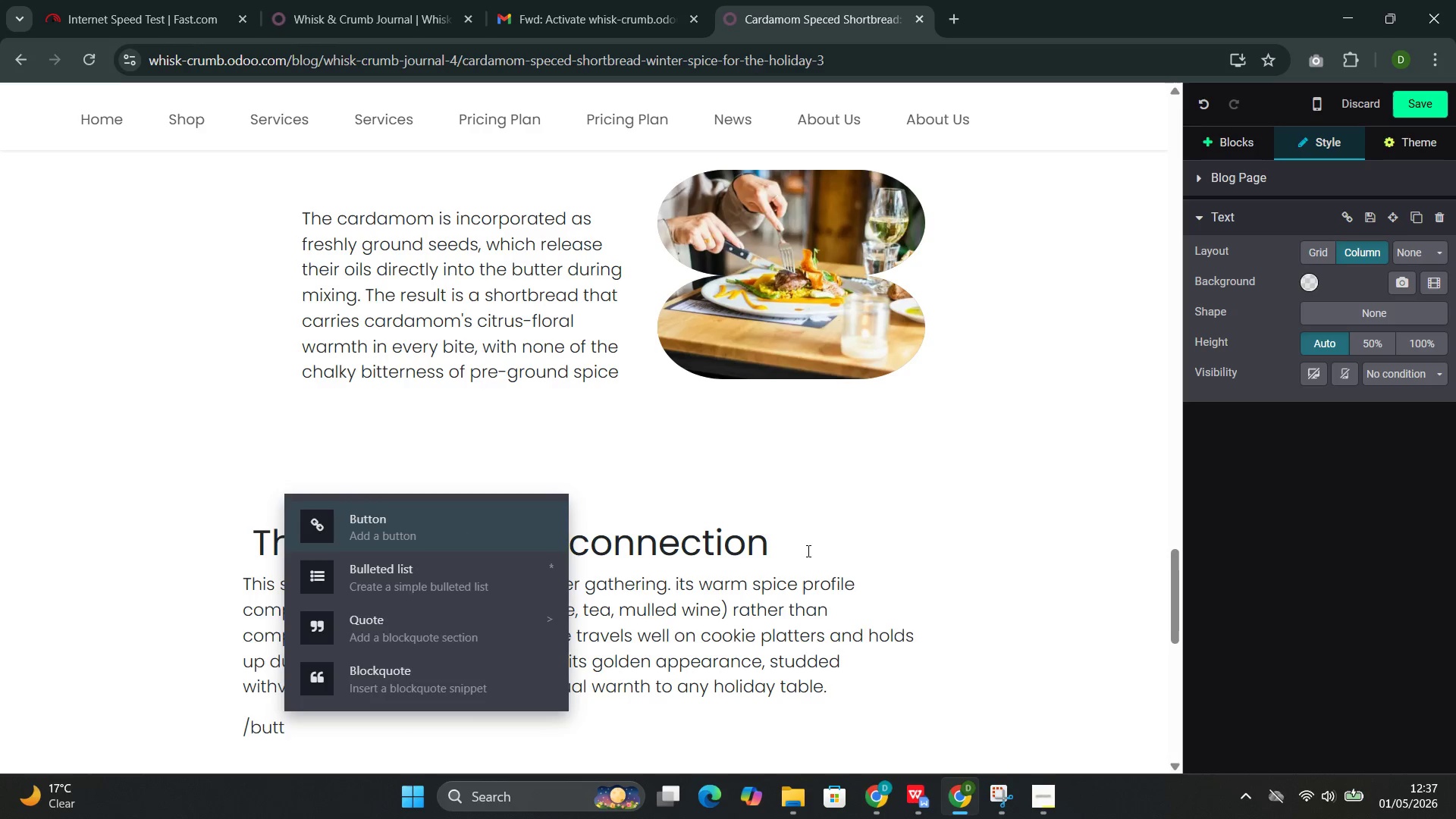 
key(Enter)
 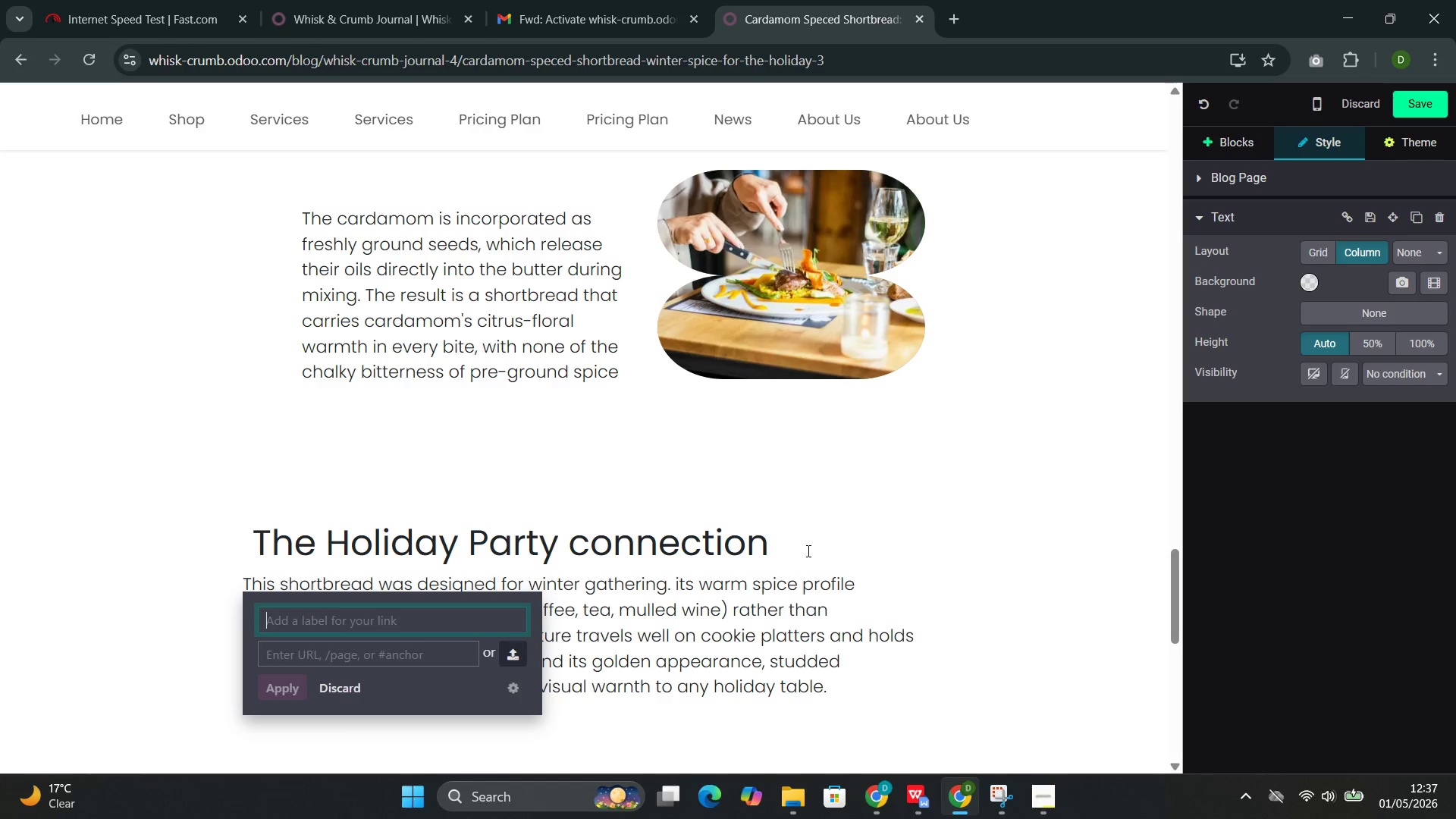 
type(Oeder the )
 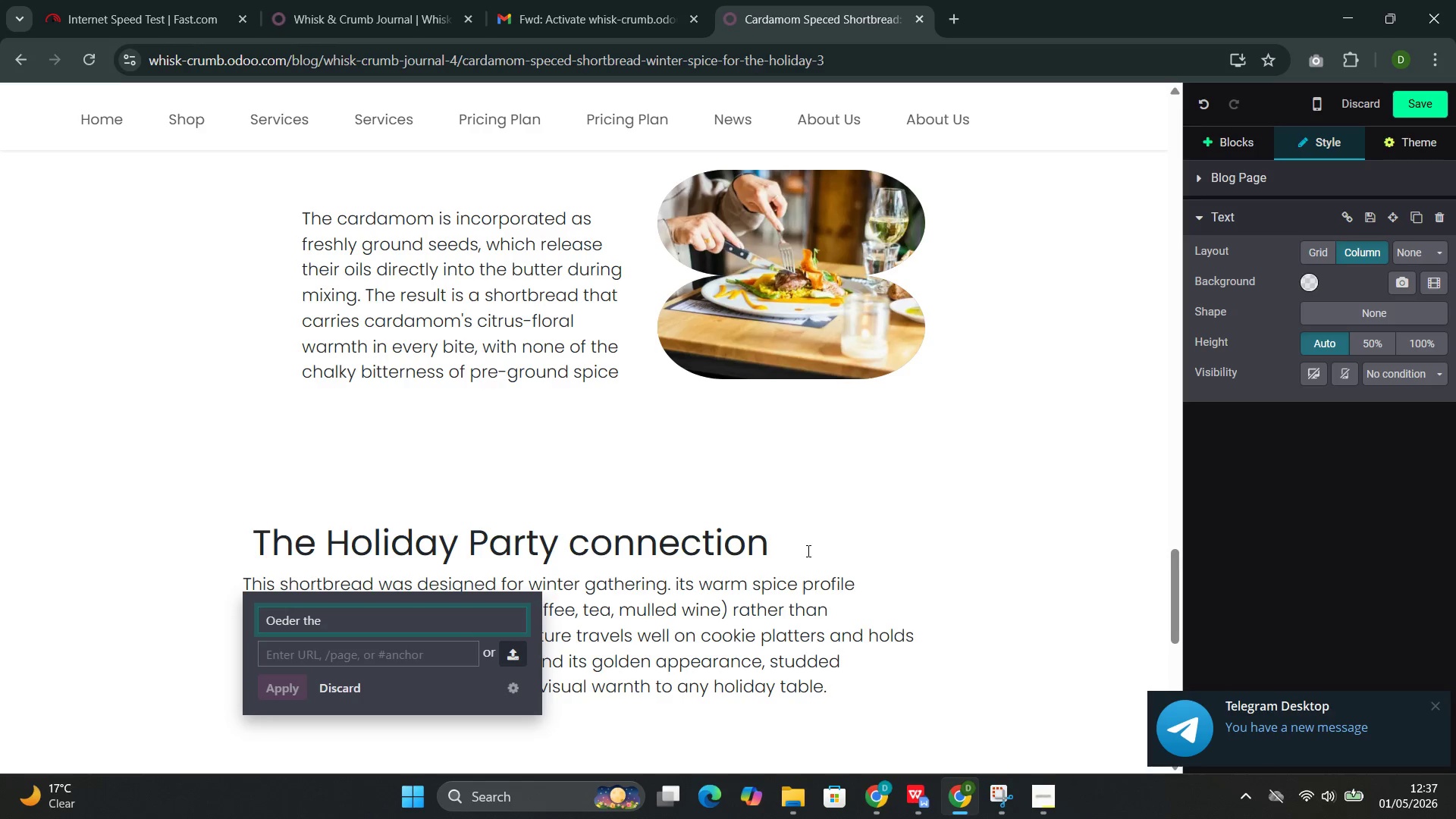 
key(ArrowLeft)
 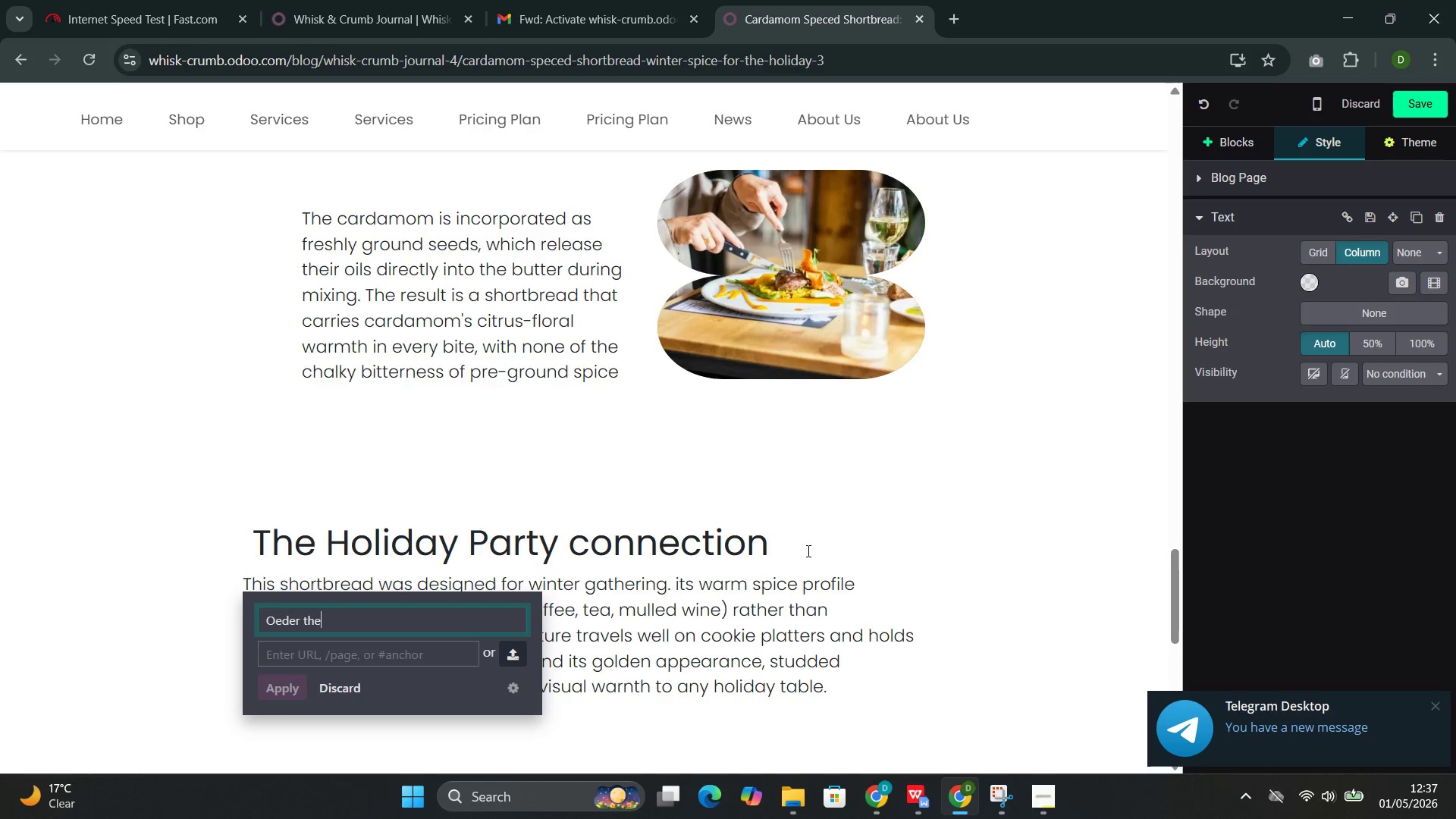 
key(ArrowLeft)
 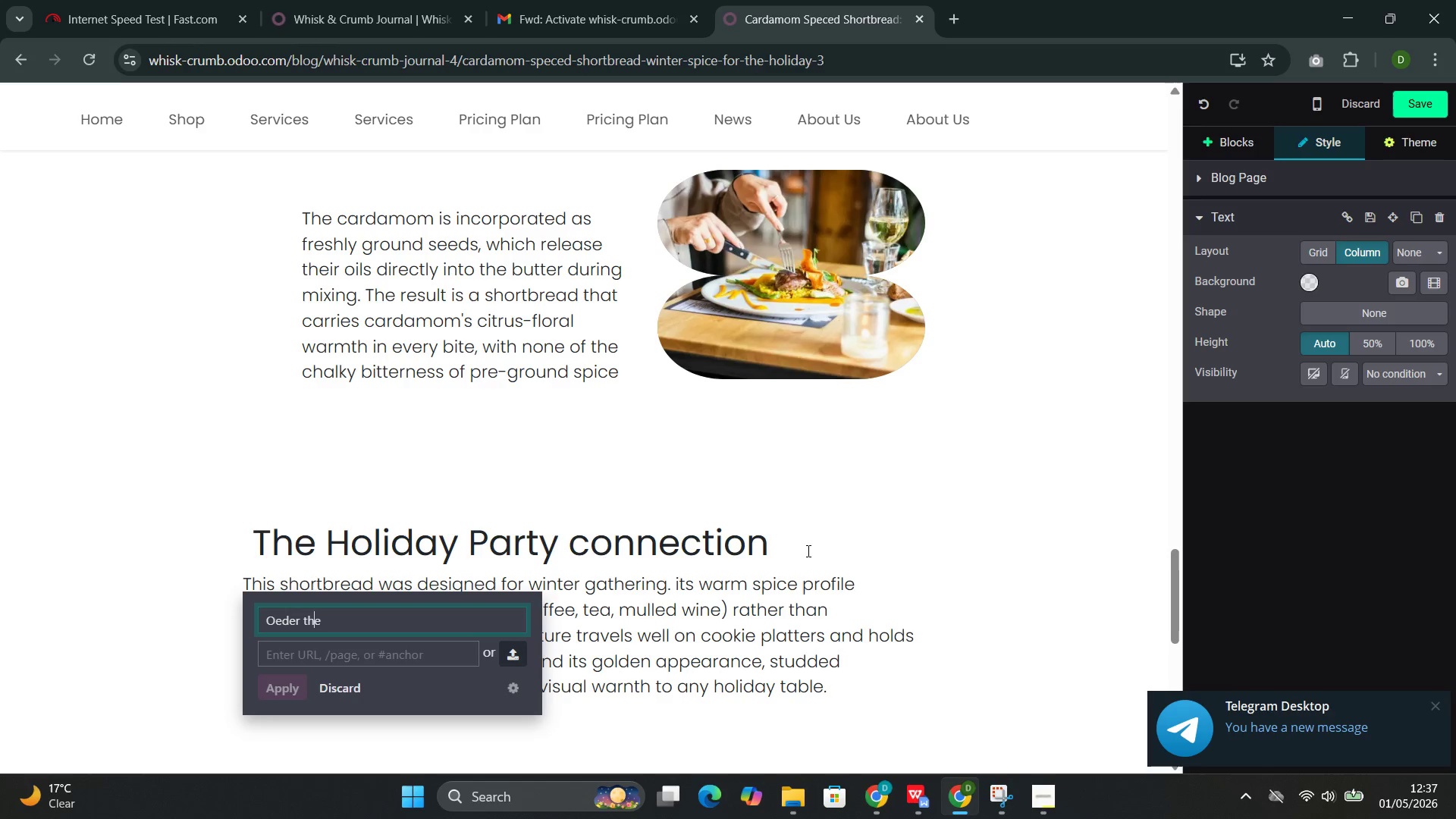 
key(ArrowLeft)
 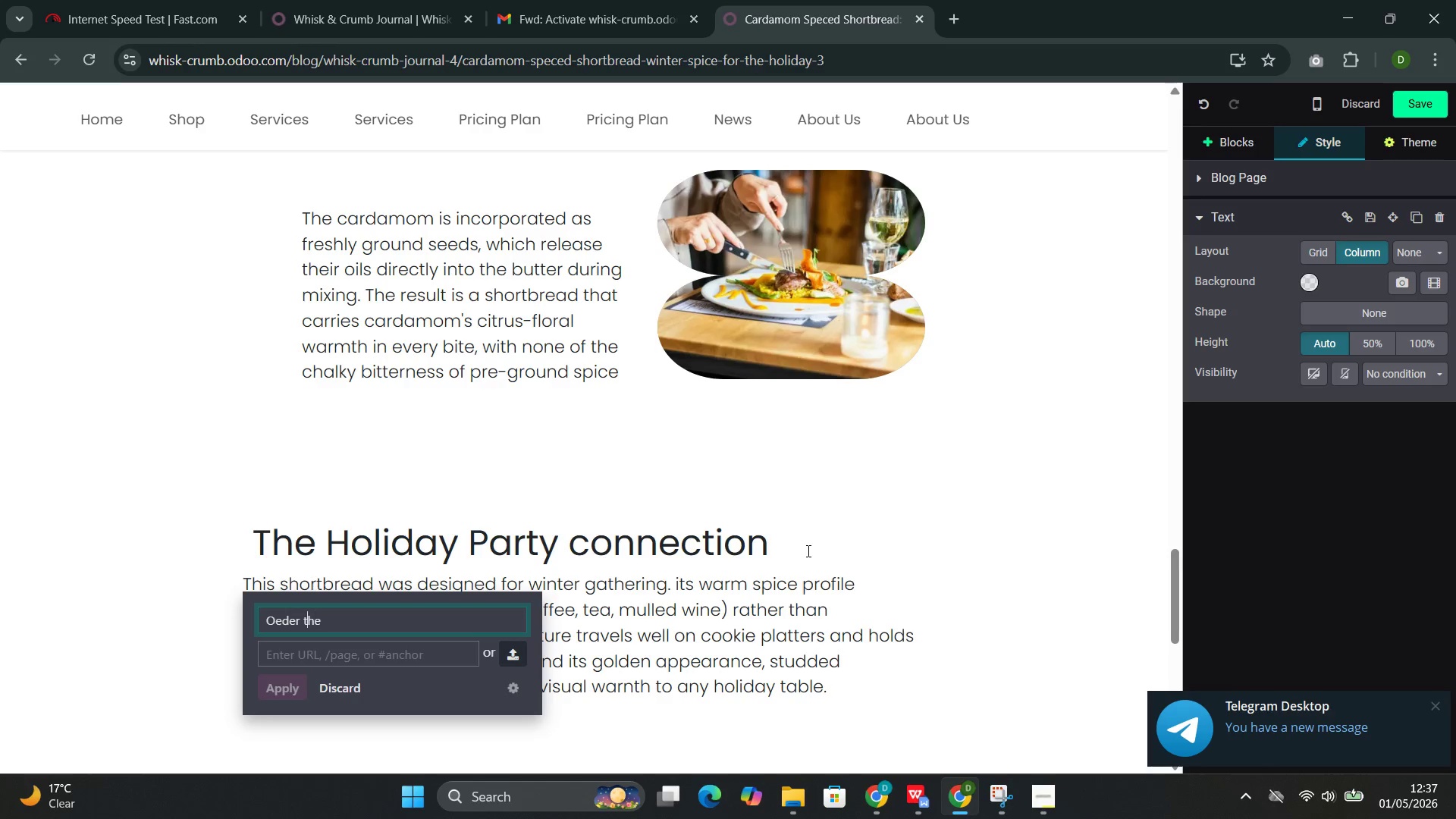 
key(ArrowLeft)
 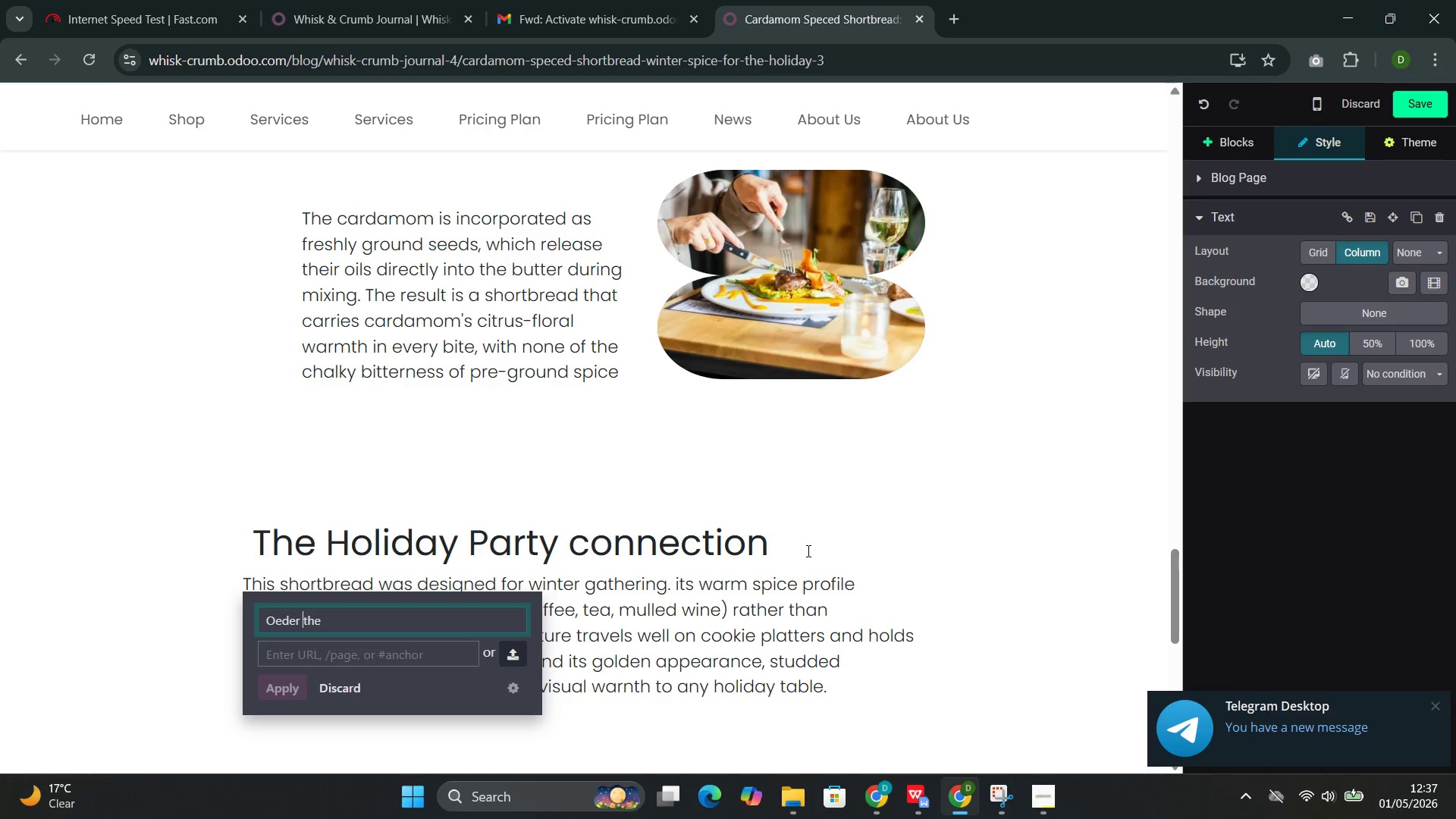 
key(ArrowLeft)
 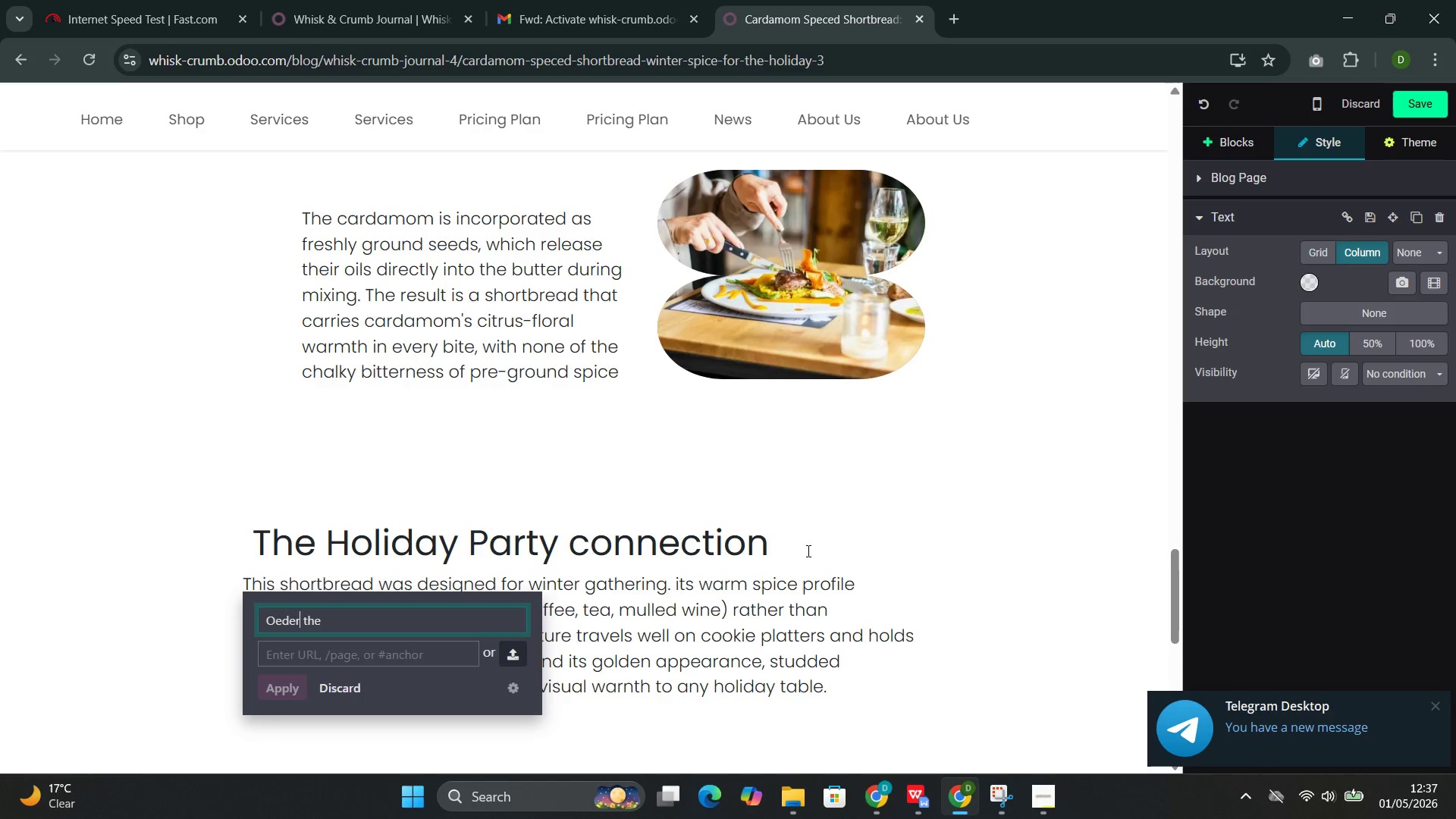 
key(ArrowLeft)
 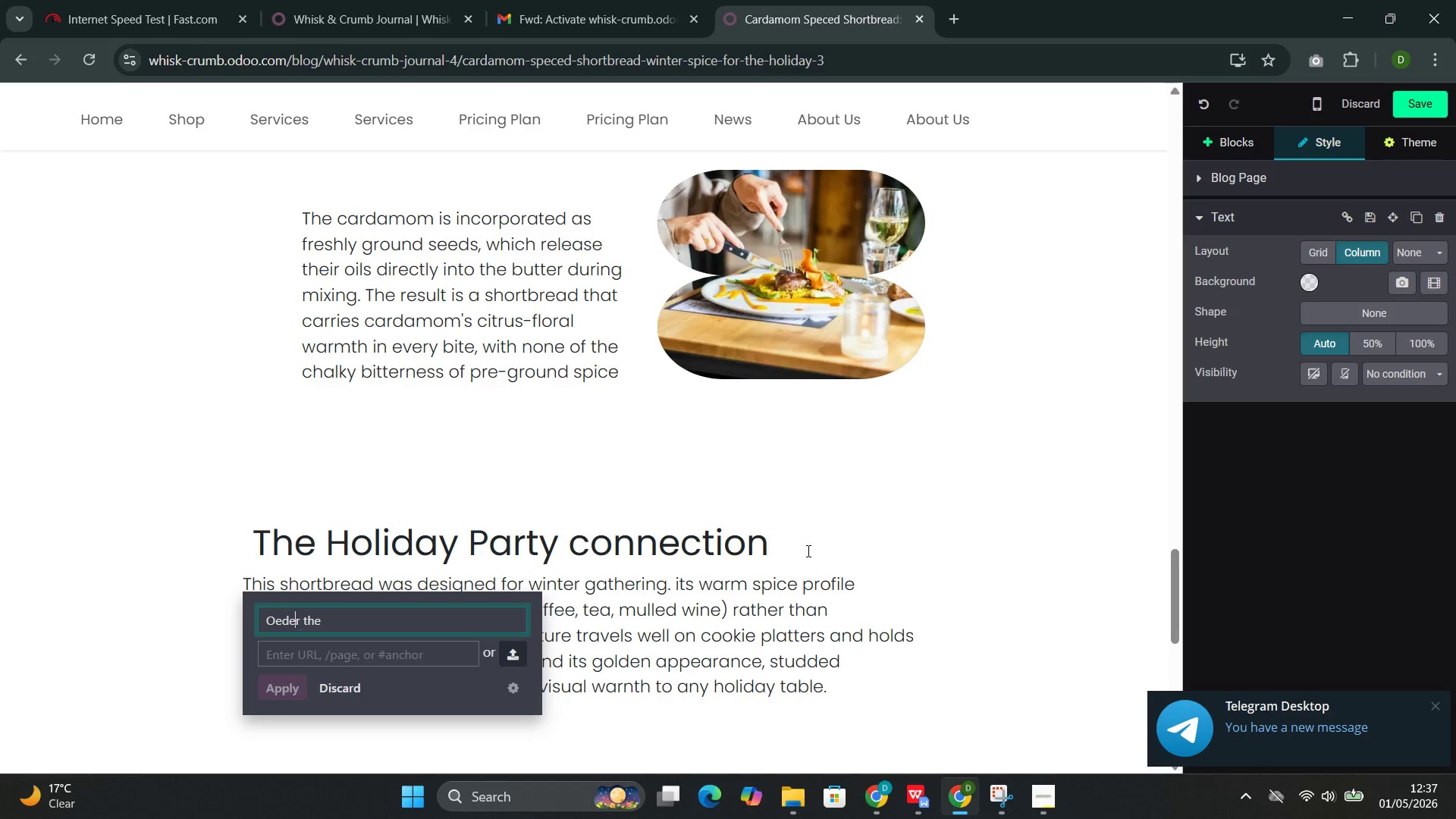 
key(ArrowLeft)
 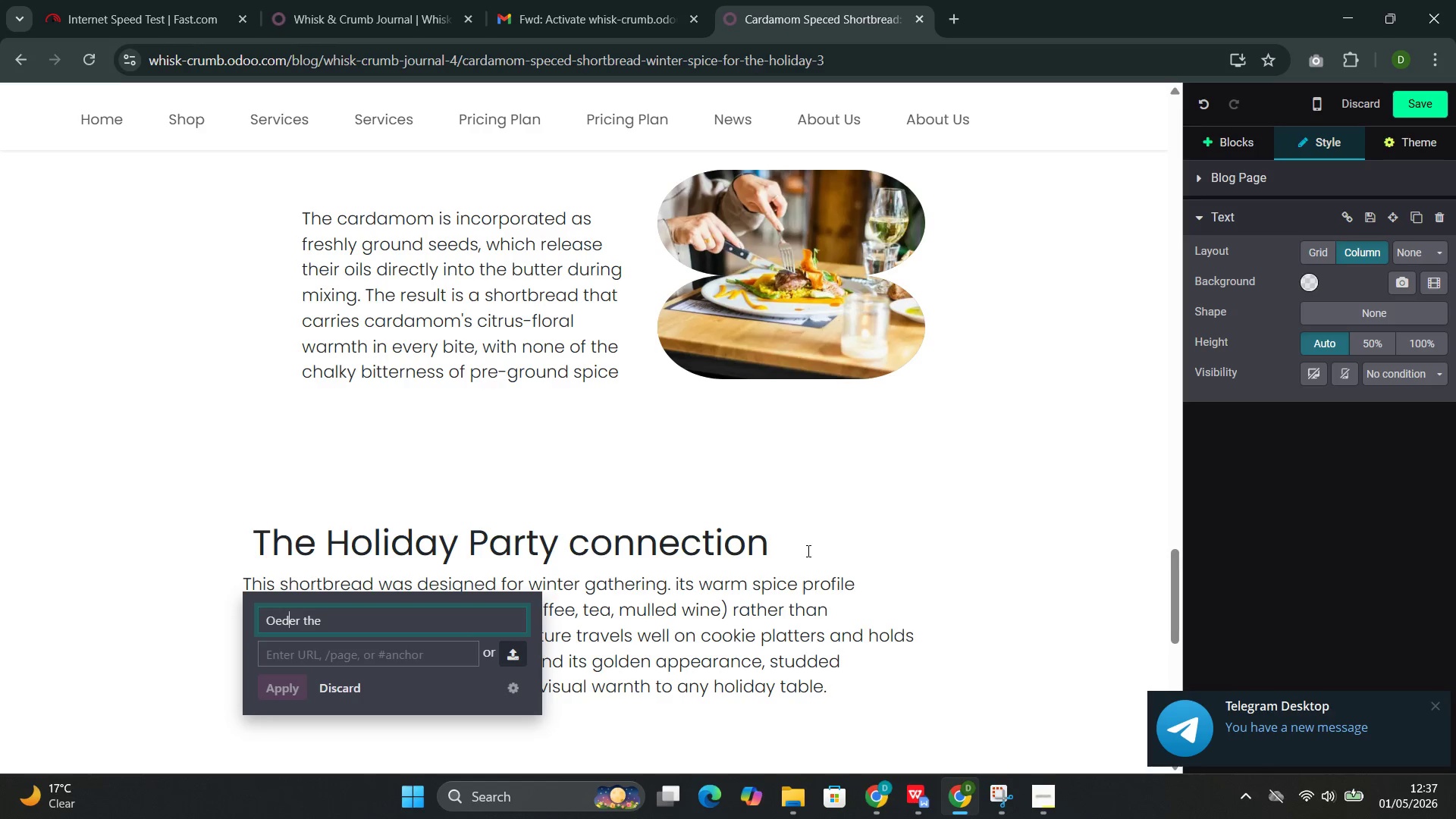 
key(ArrowLeft)
 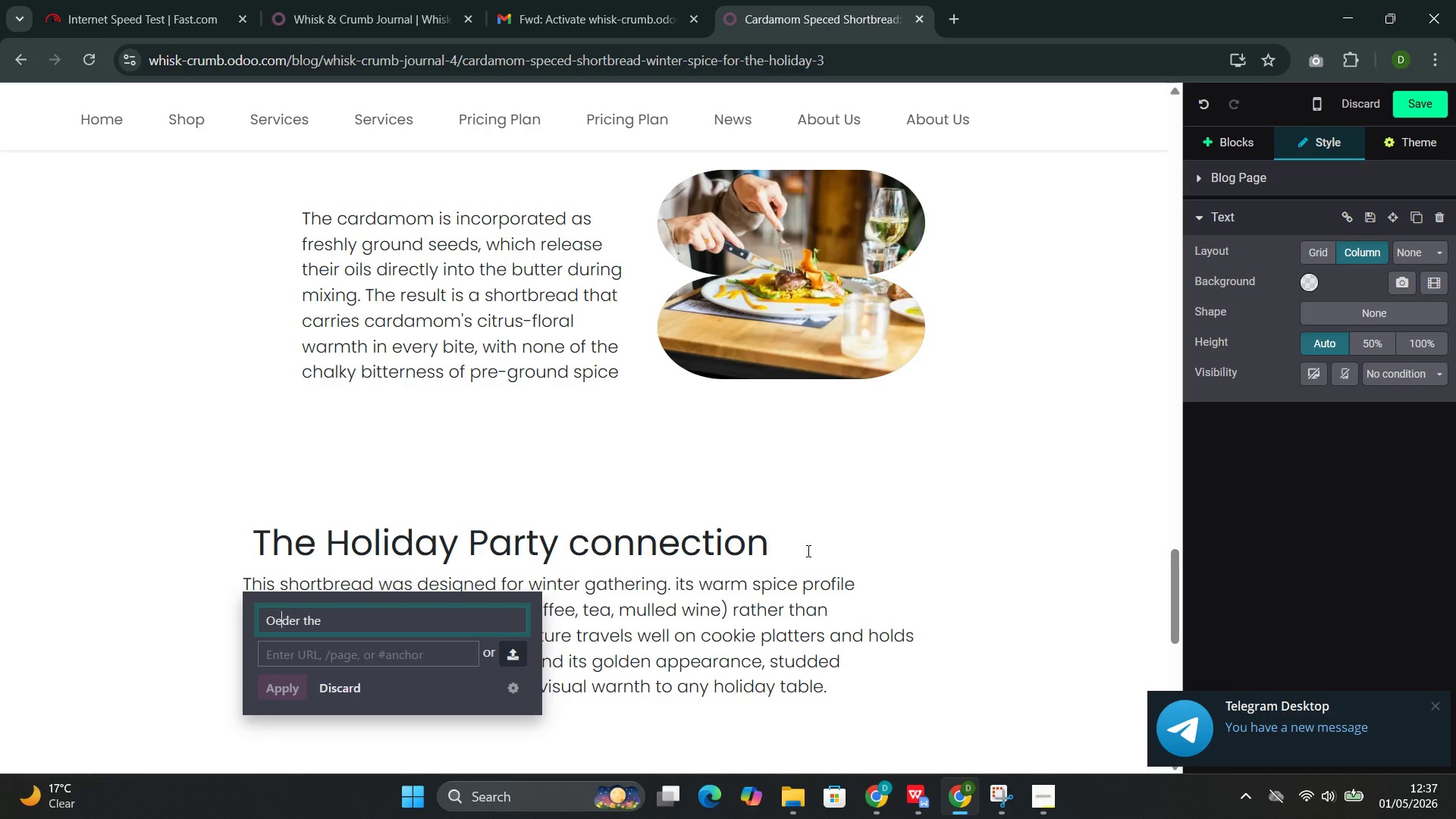 
key(ArrowLeft)
 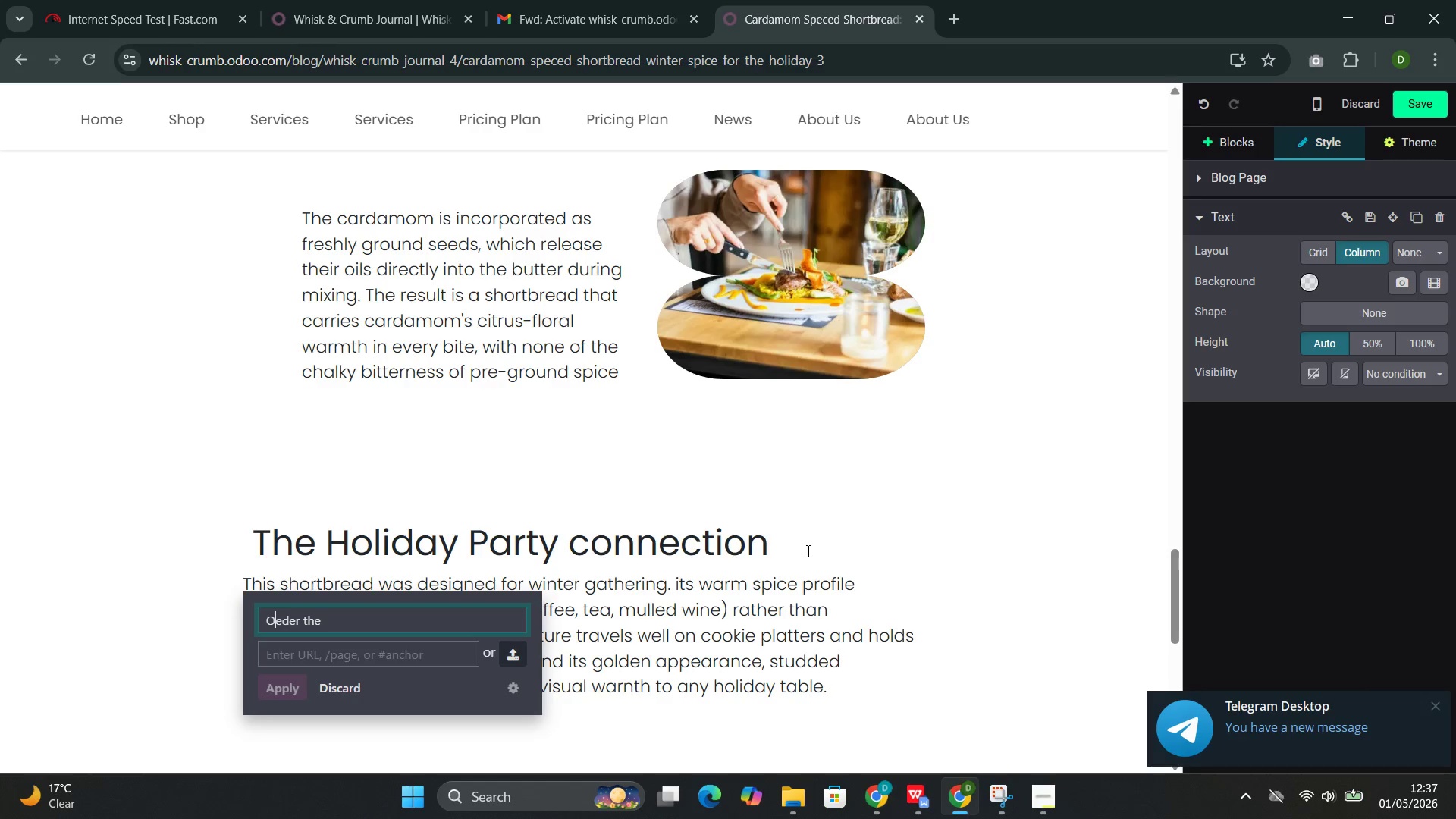 
key(ArrowRight)
 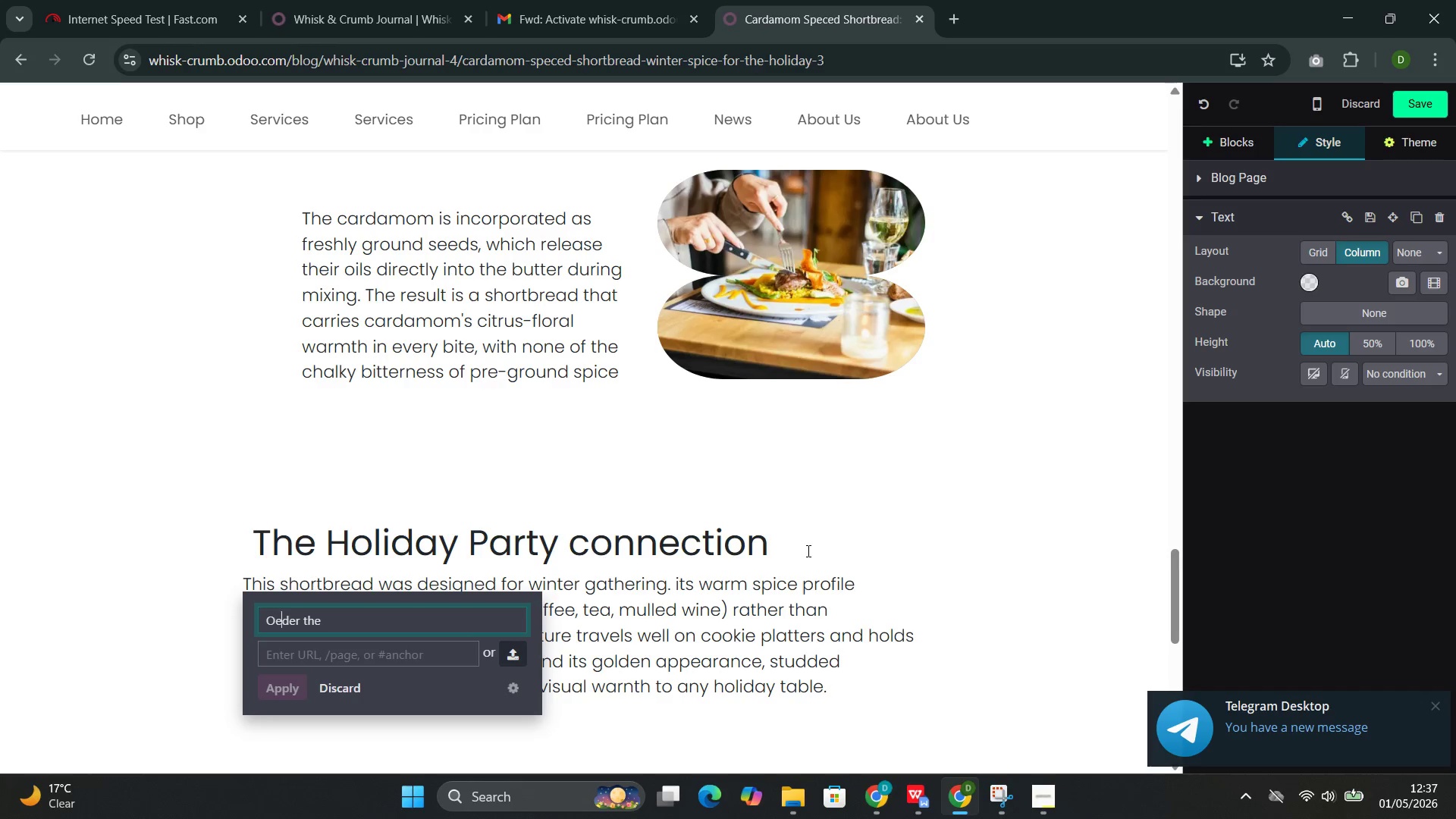 
key(Backspace)